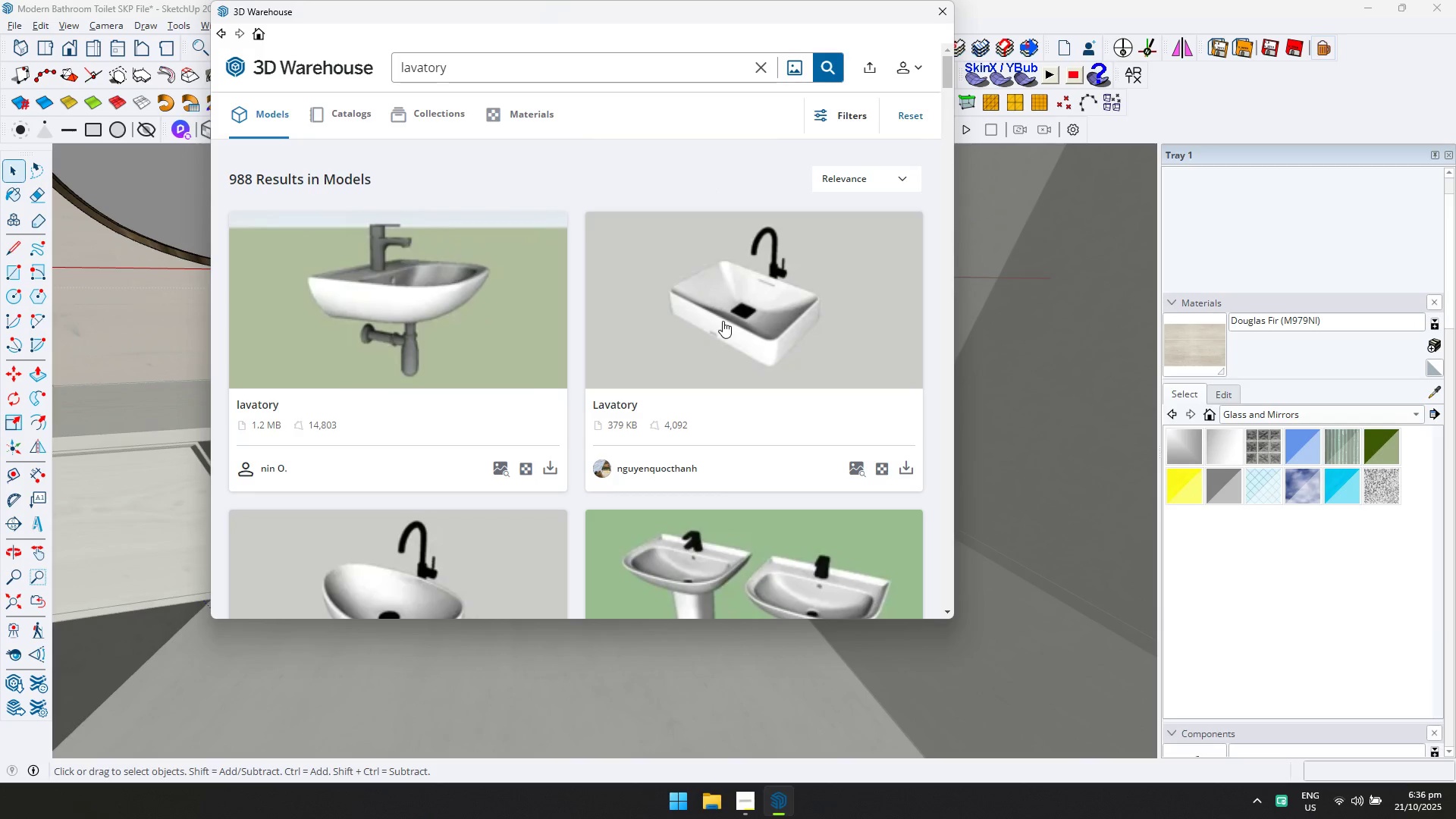 
scroll: coordinate [689, 318], scroll_direction: down, amount: 5.0
 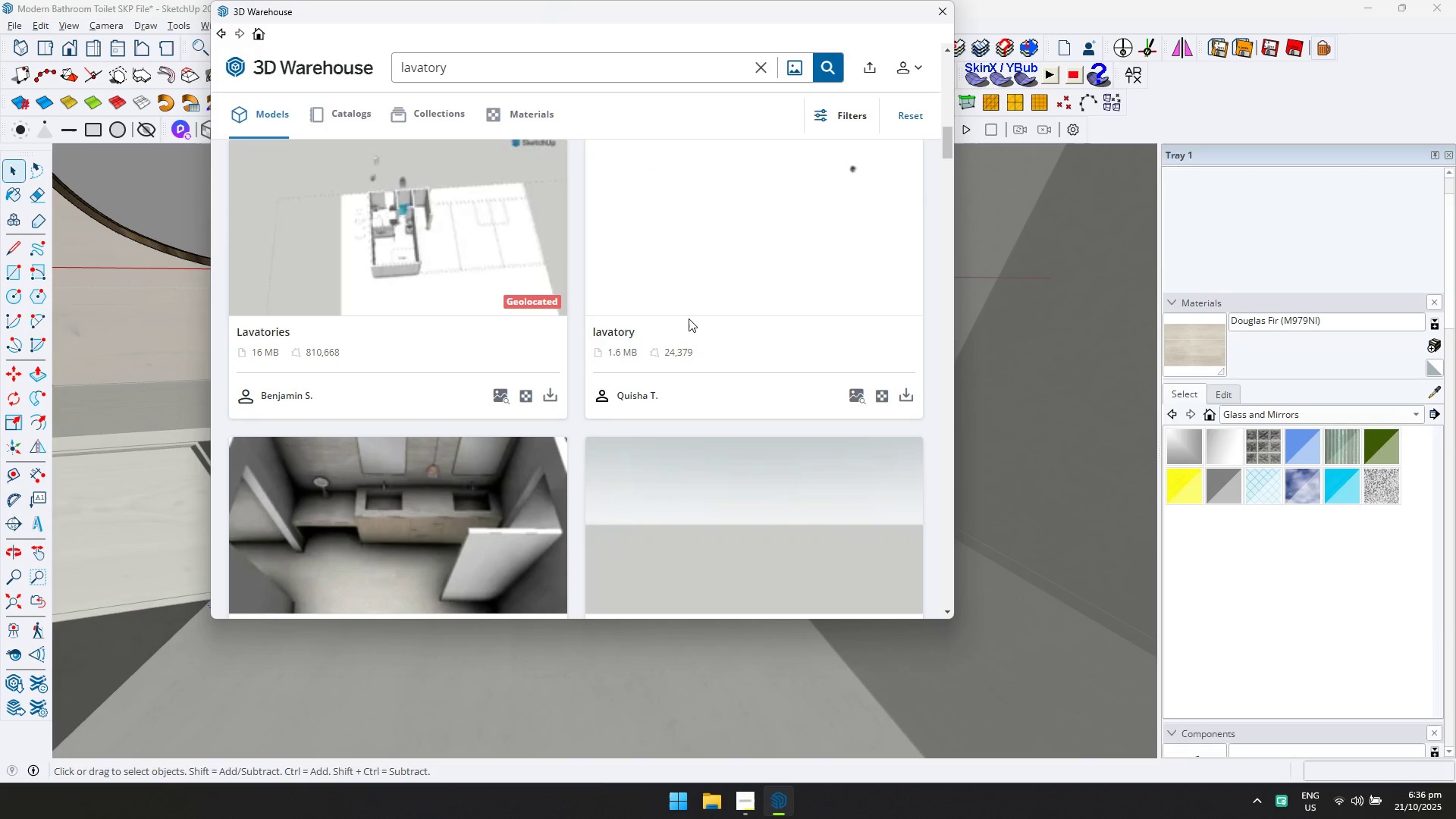 
scroll: coordinate [689, 318], scroll_direction: up, amount: 6.0
 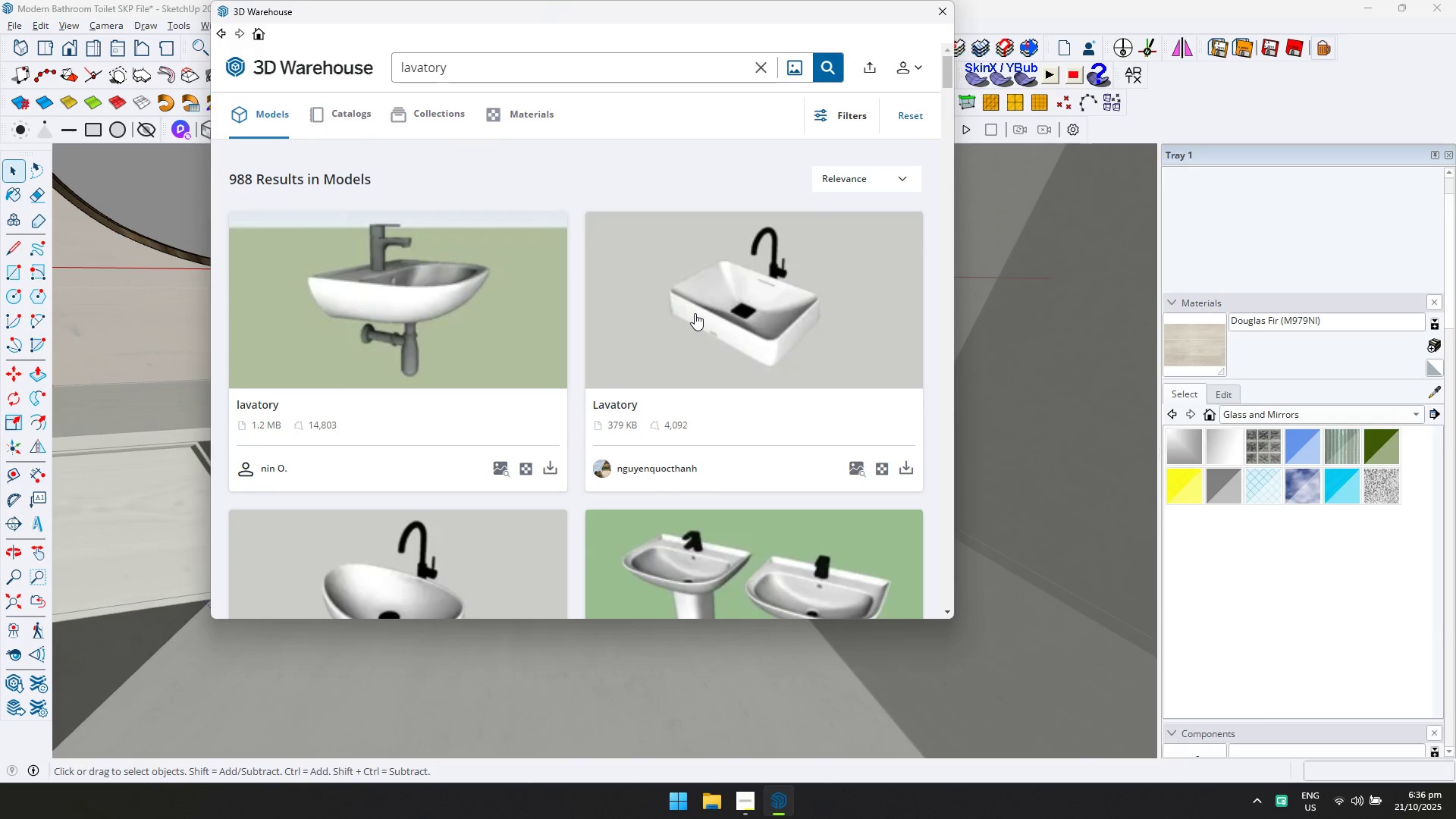 
left_click([695, 313])
 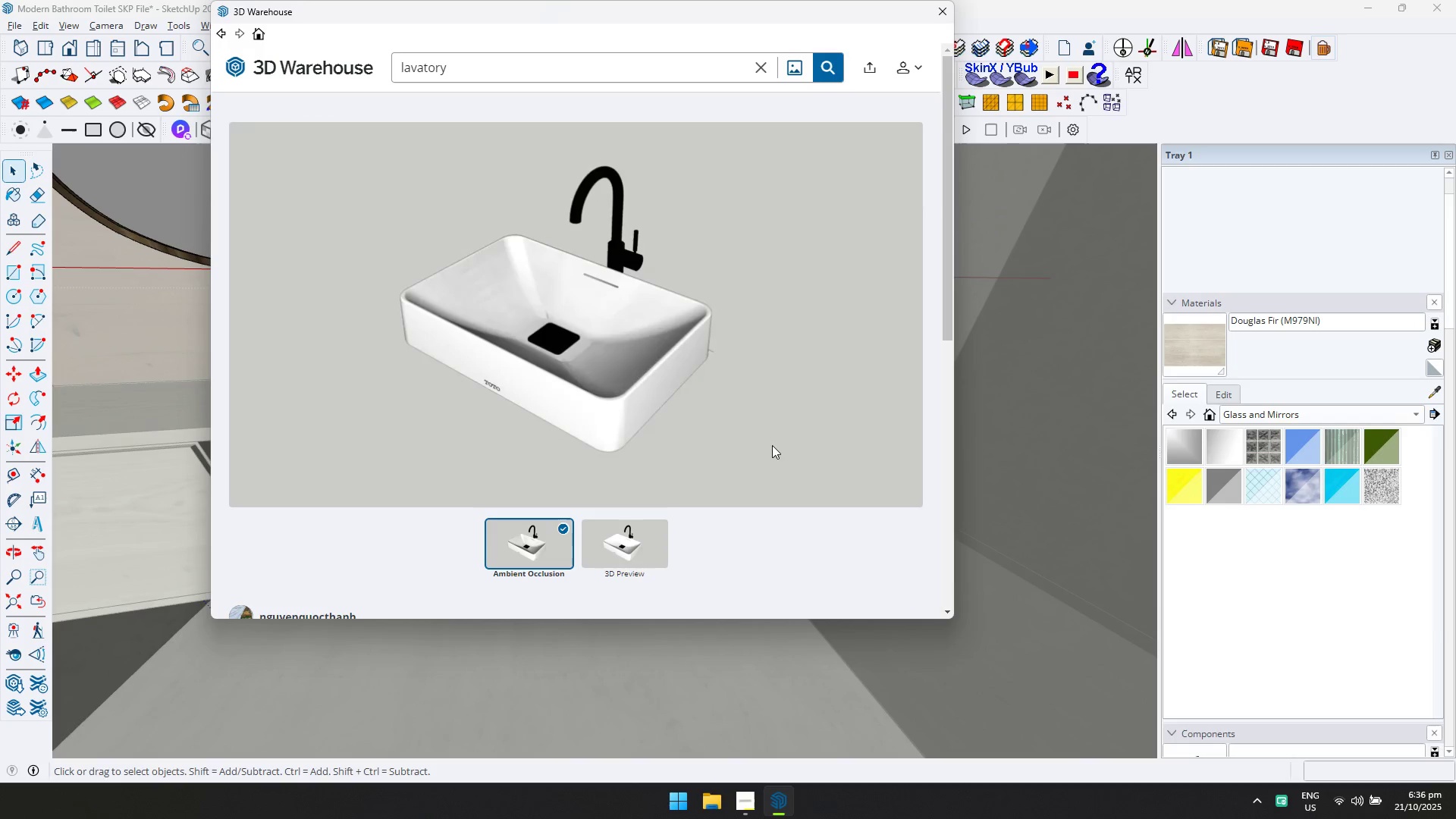 
scroll: coordinate [781, 448], scroll_direction: down, amount: 1.0
 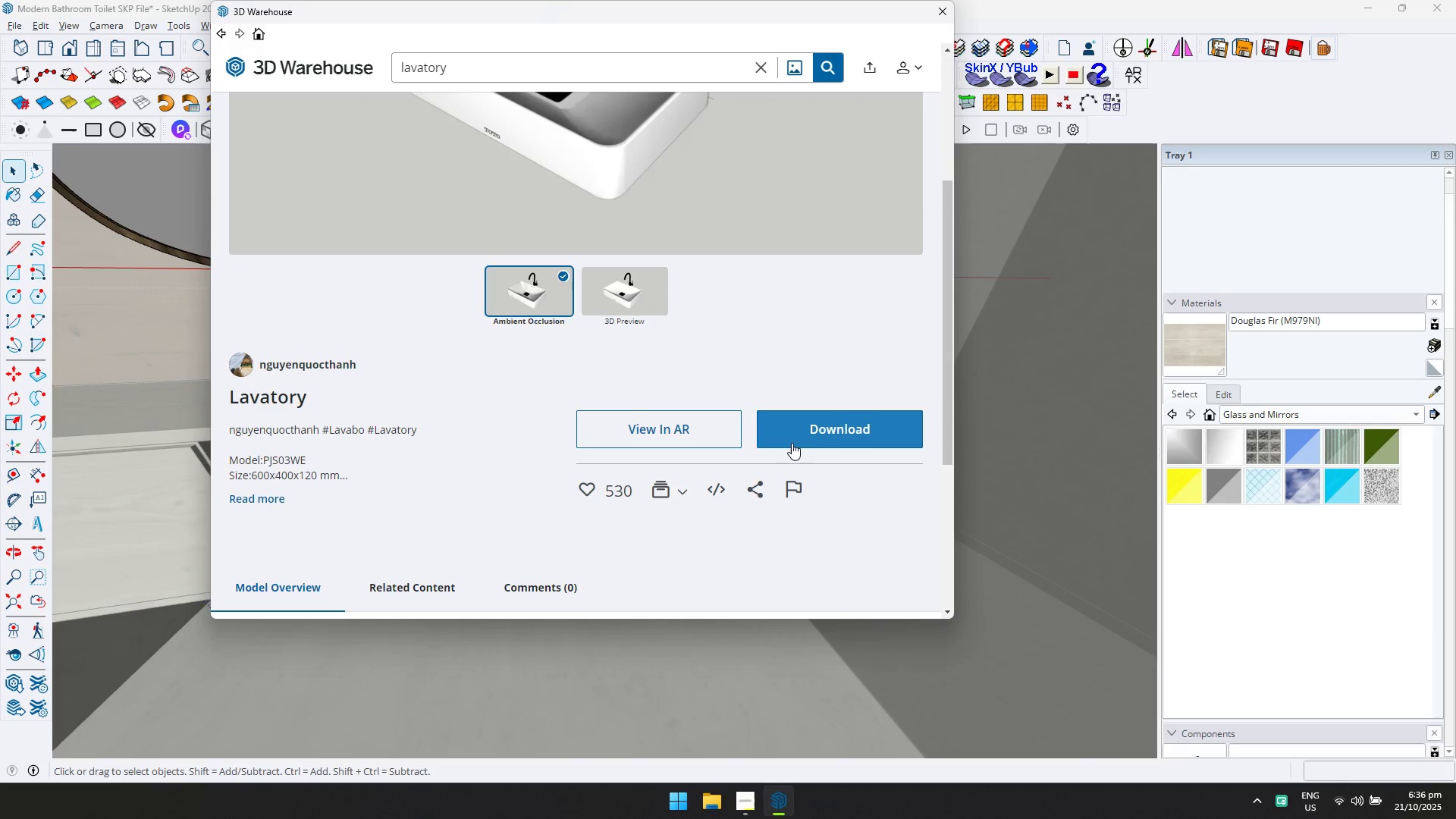 
left_click([807, 427])
 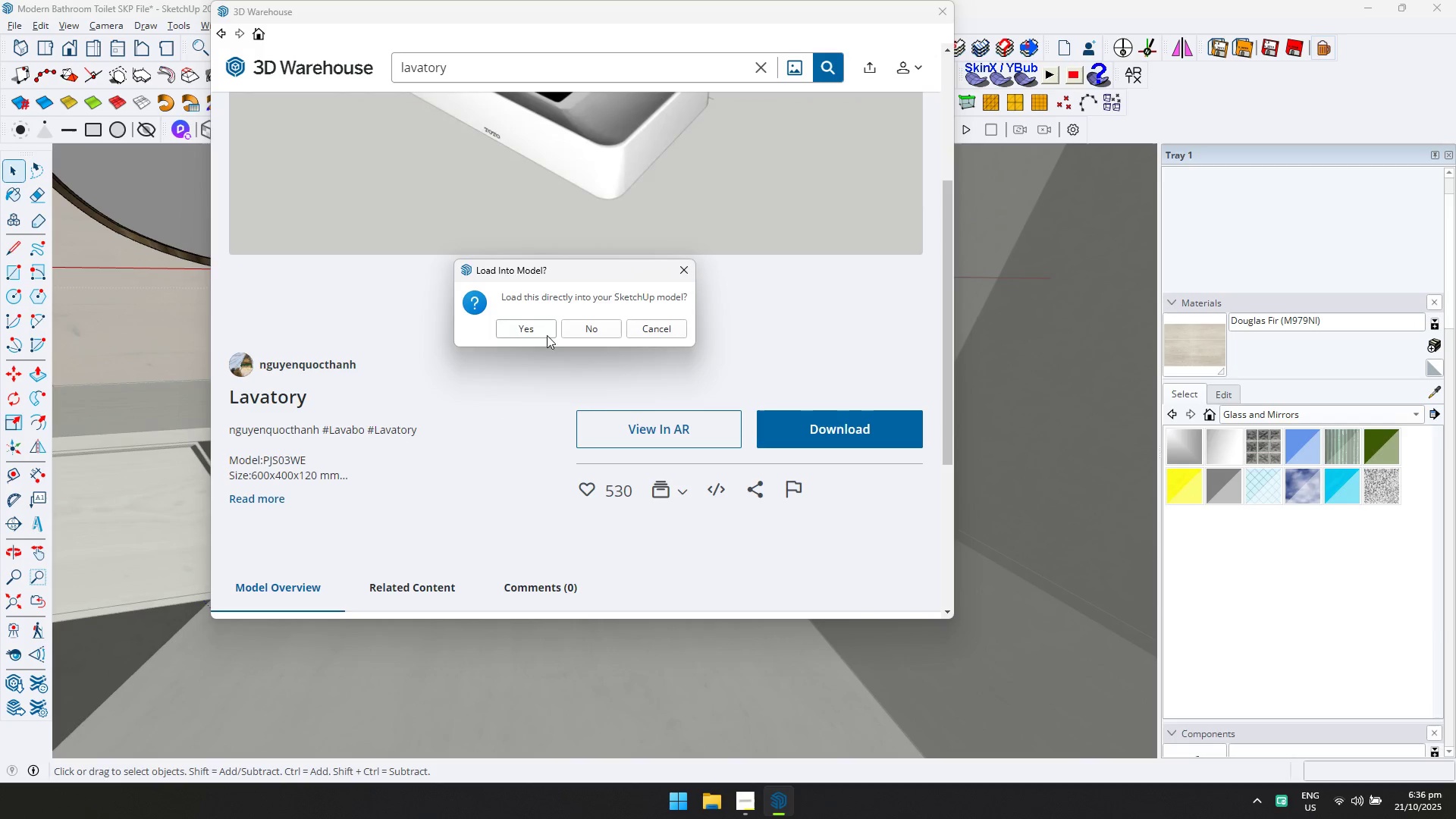 
left_click([538, 328])
 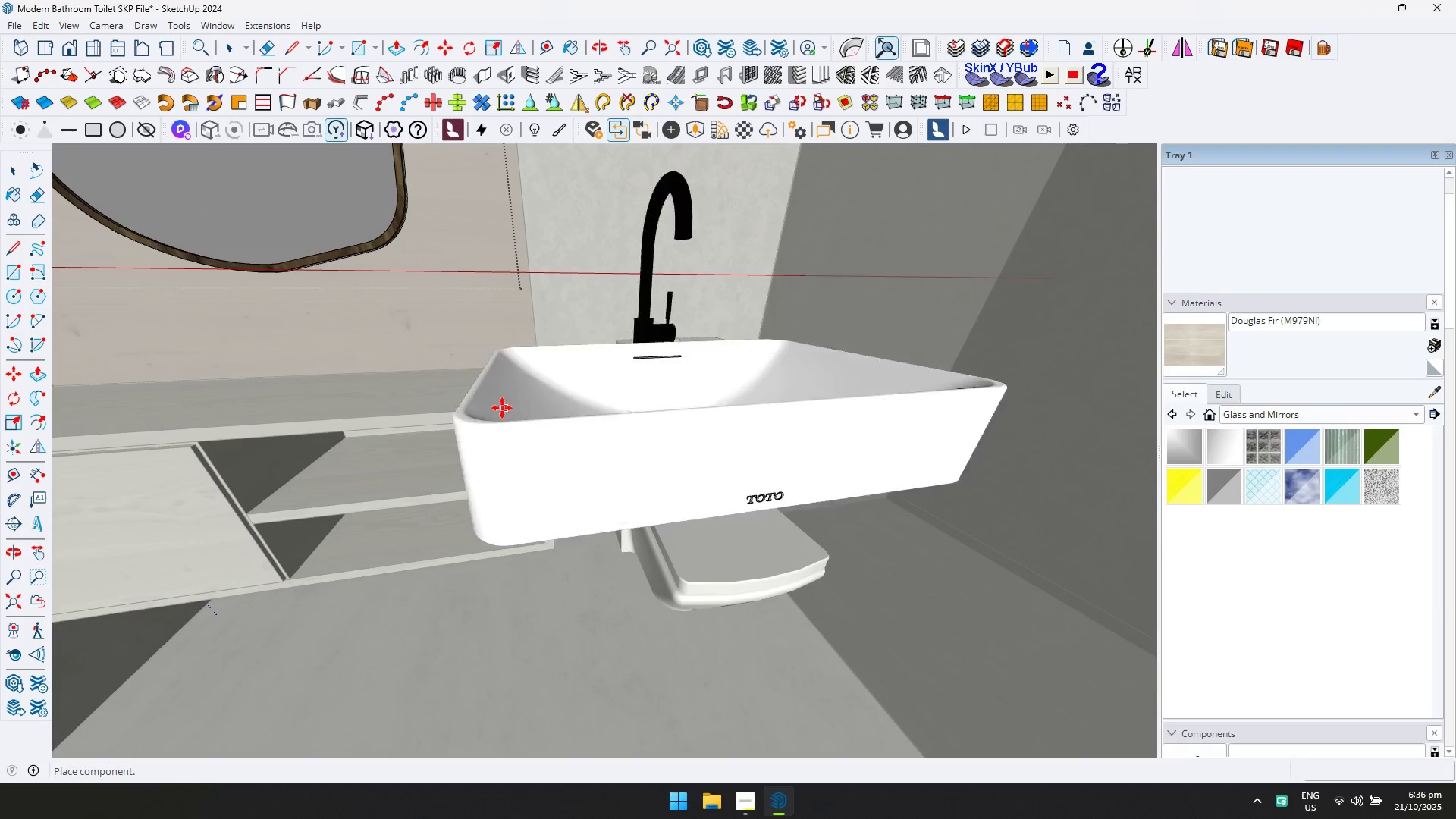 
scroll: coordinate [353, 359], scroll_direction: down, amount: 2.0
 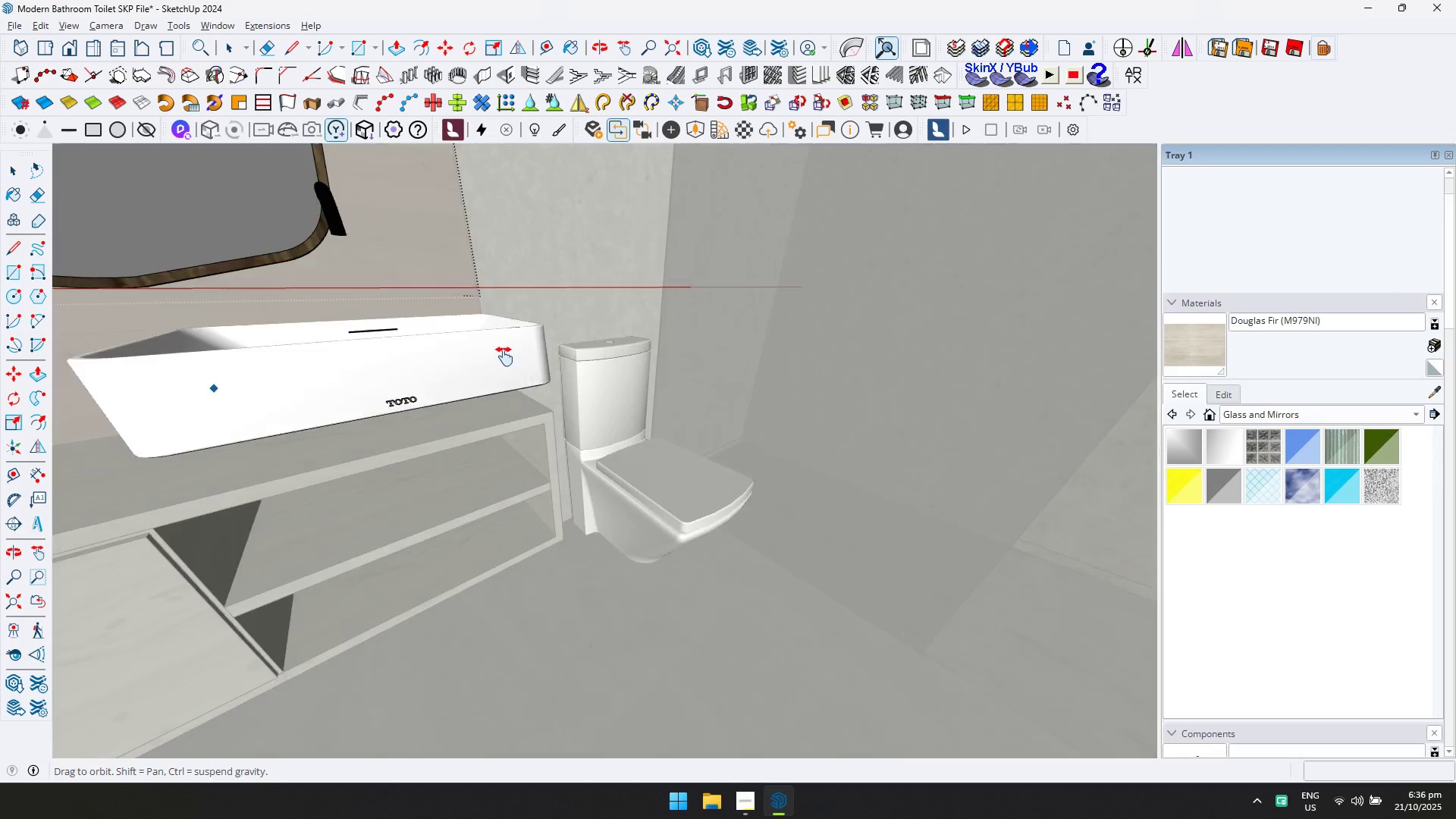 
key(Shift+ShiftLeft)
 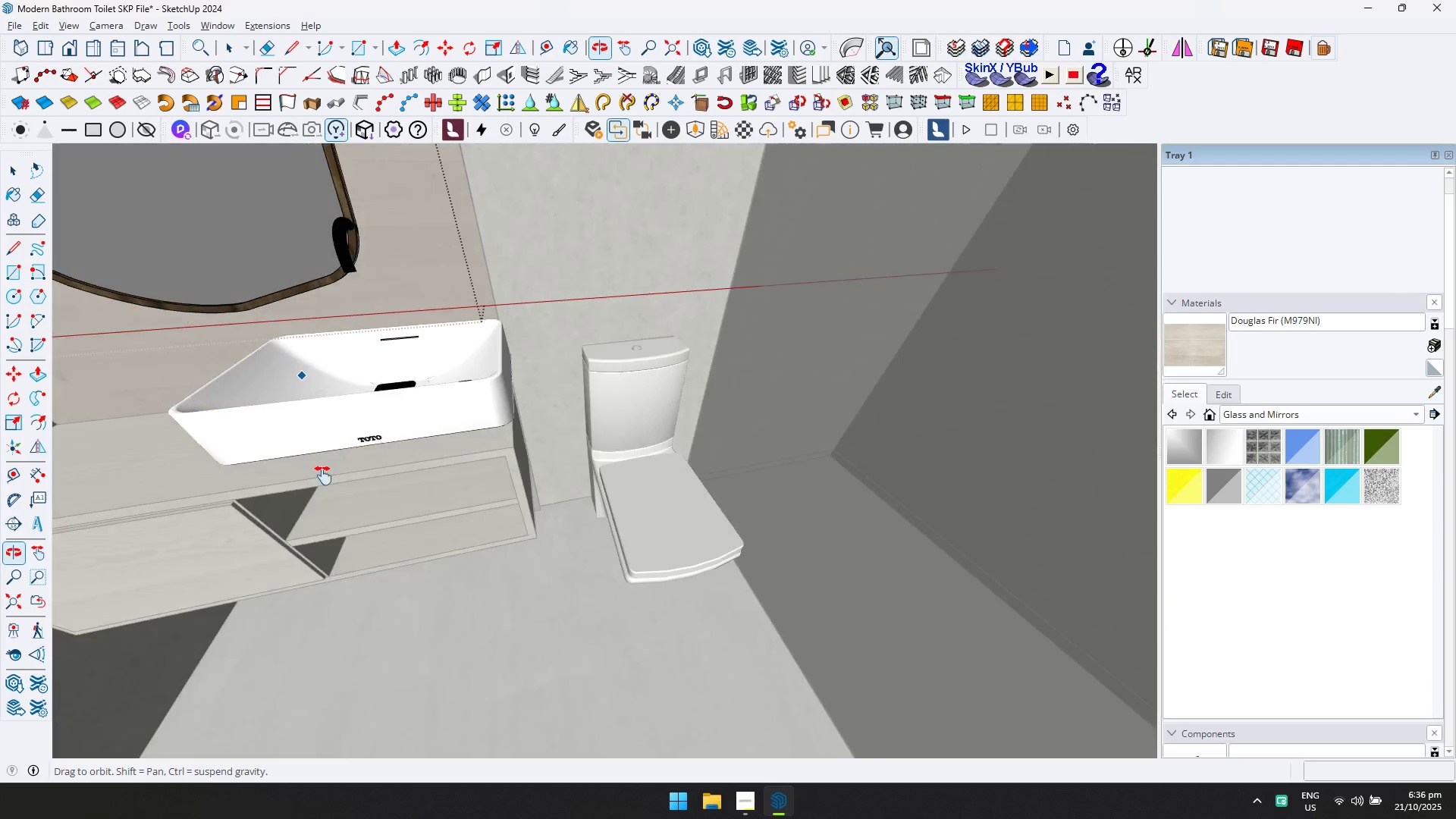 
hold_key(key=ShiftLeft, duration=0.34)
 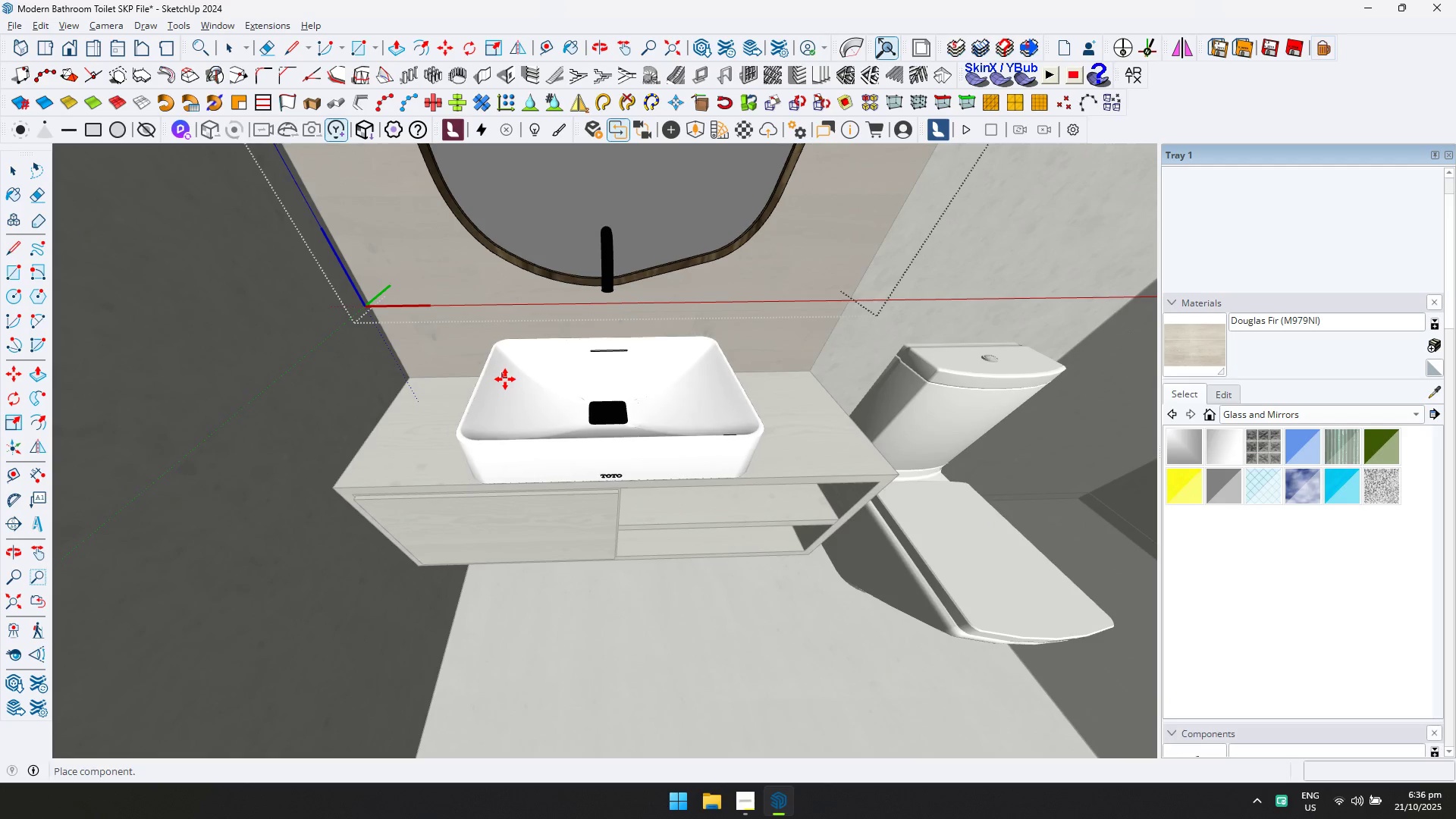 
left_click([507, 379])
 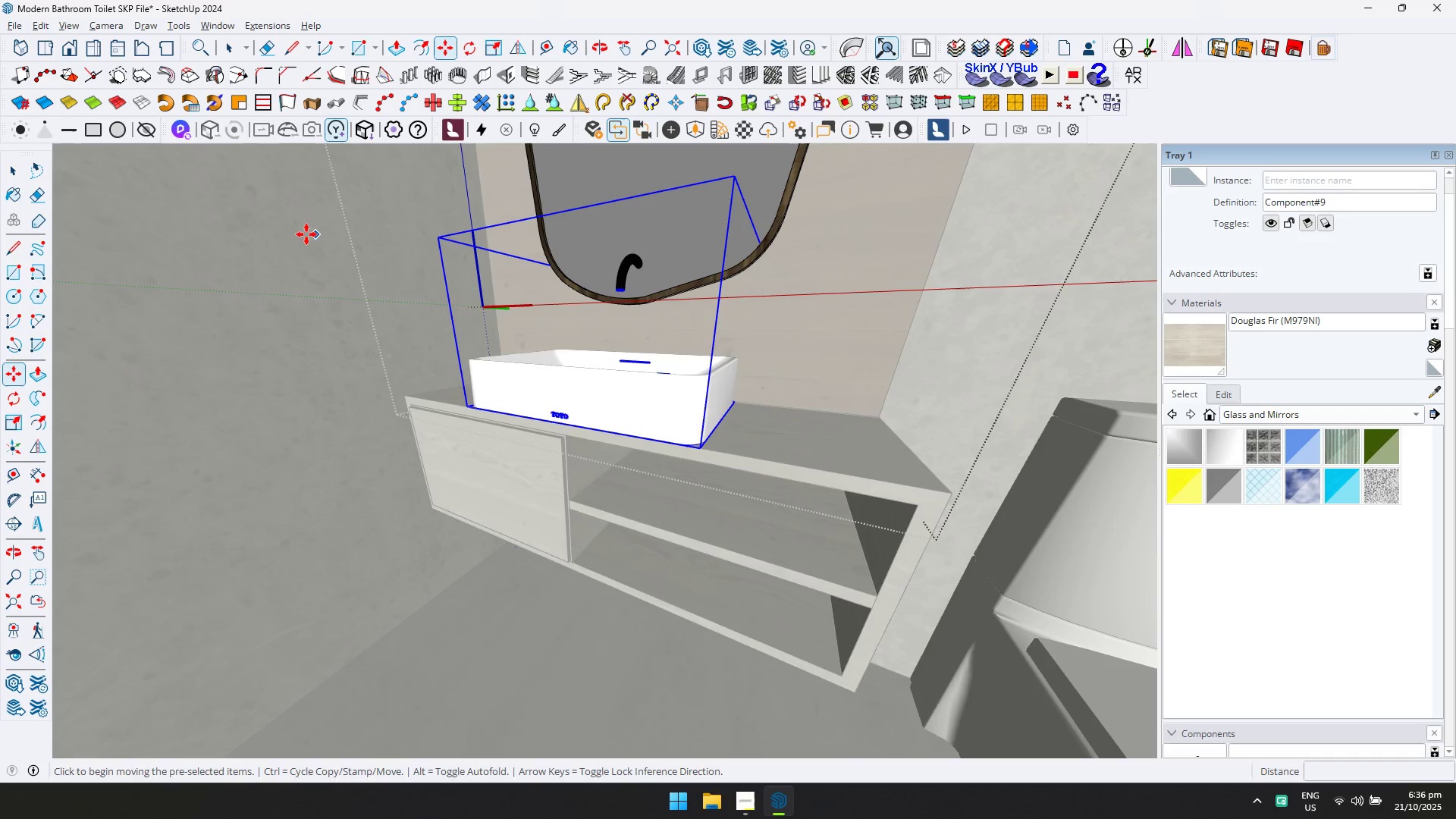 
left_click([24, 172])
 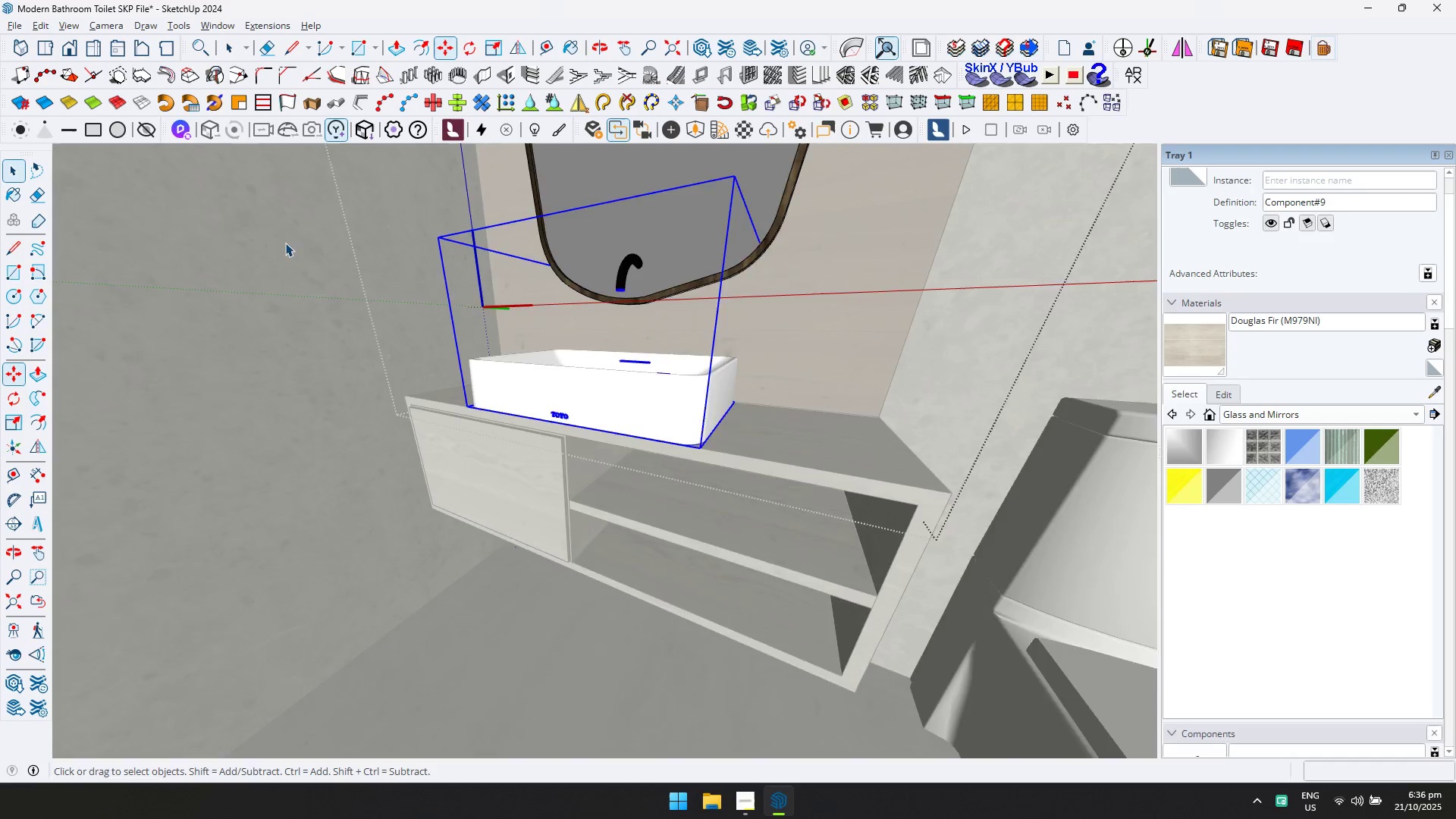 
scroll: coordinate [500, 337], scroll_direction: down, amount: 5.0
 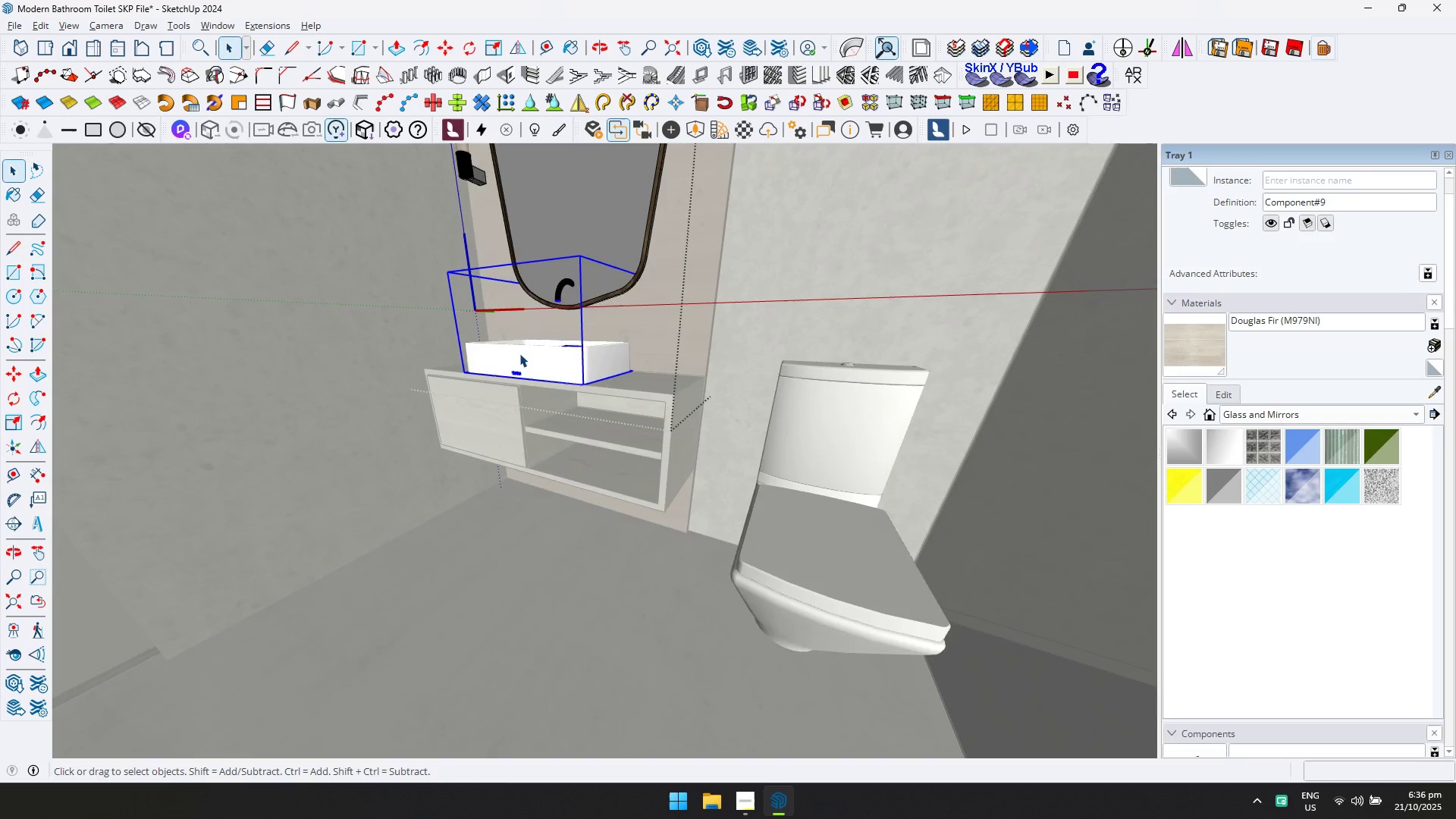 
key(Escape)
 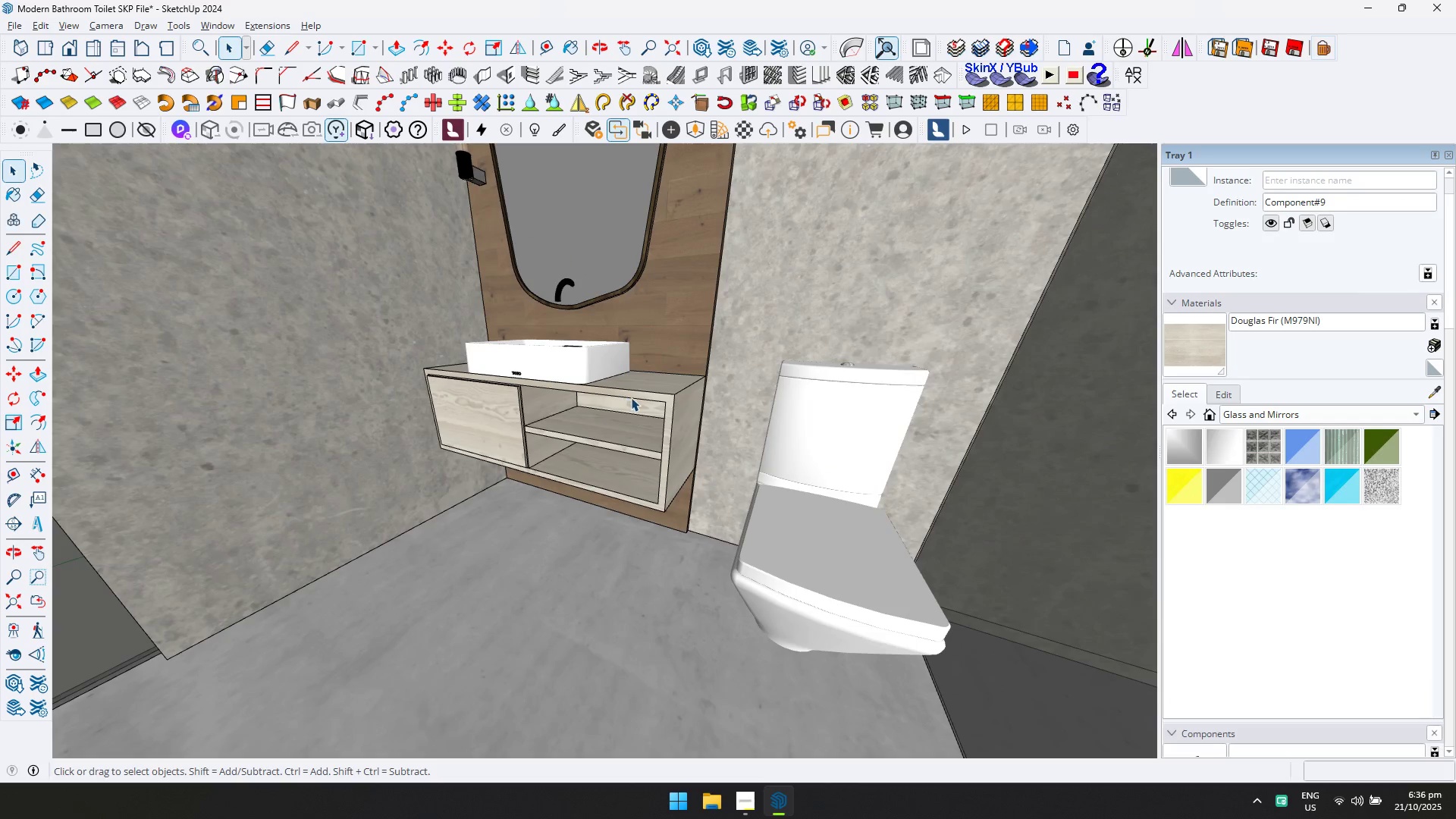 
left_click([631, 397])
 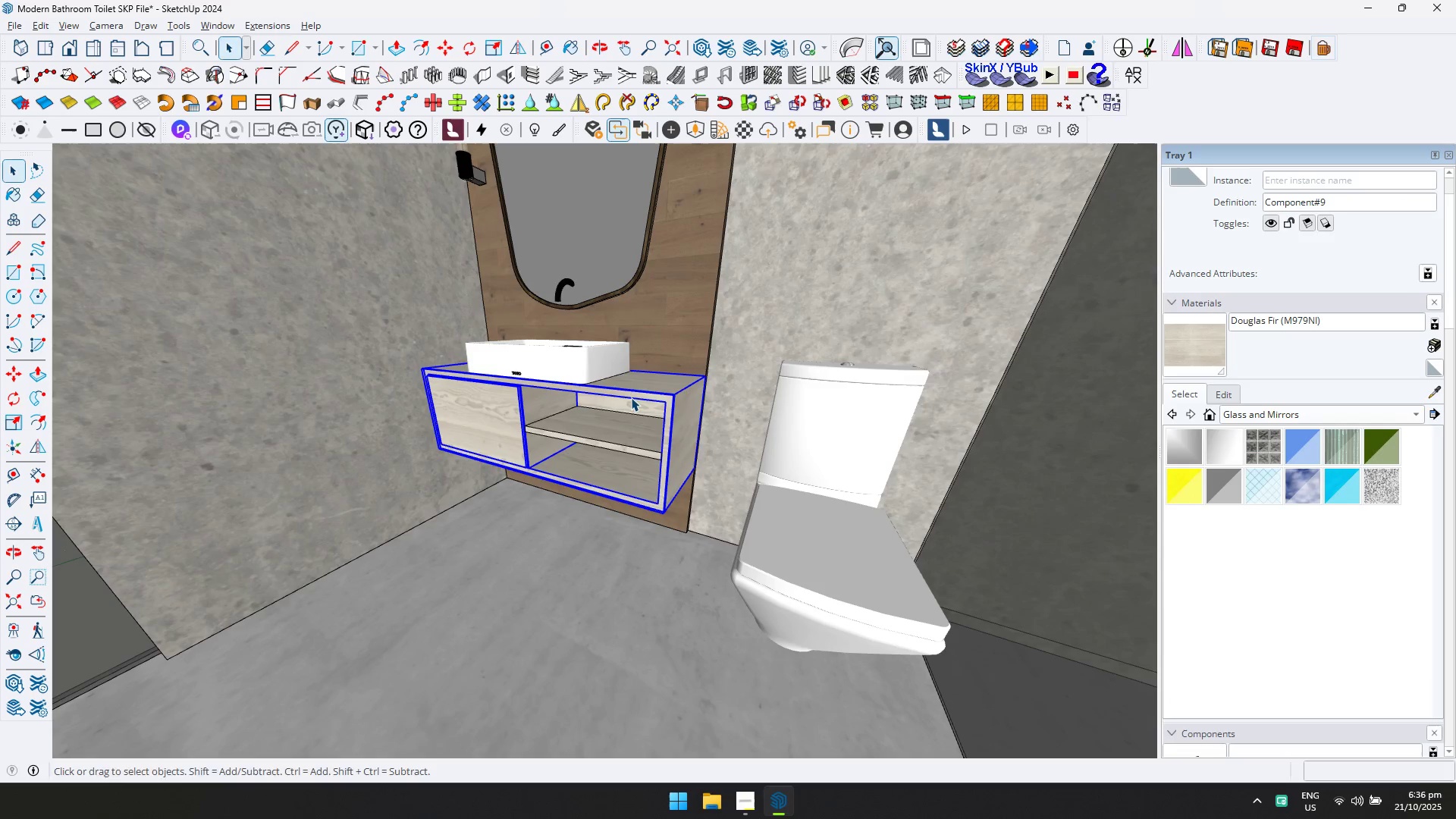 
key(S)
 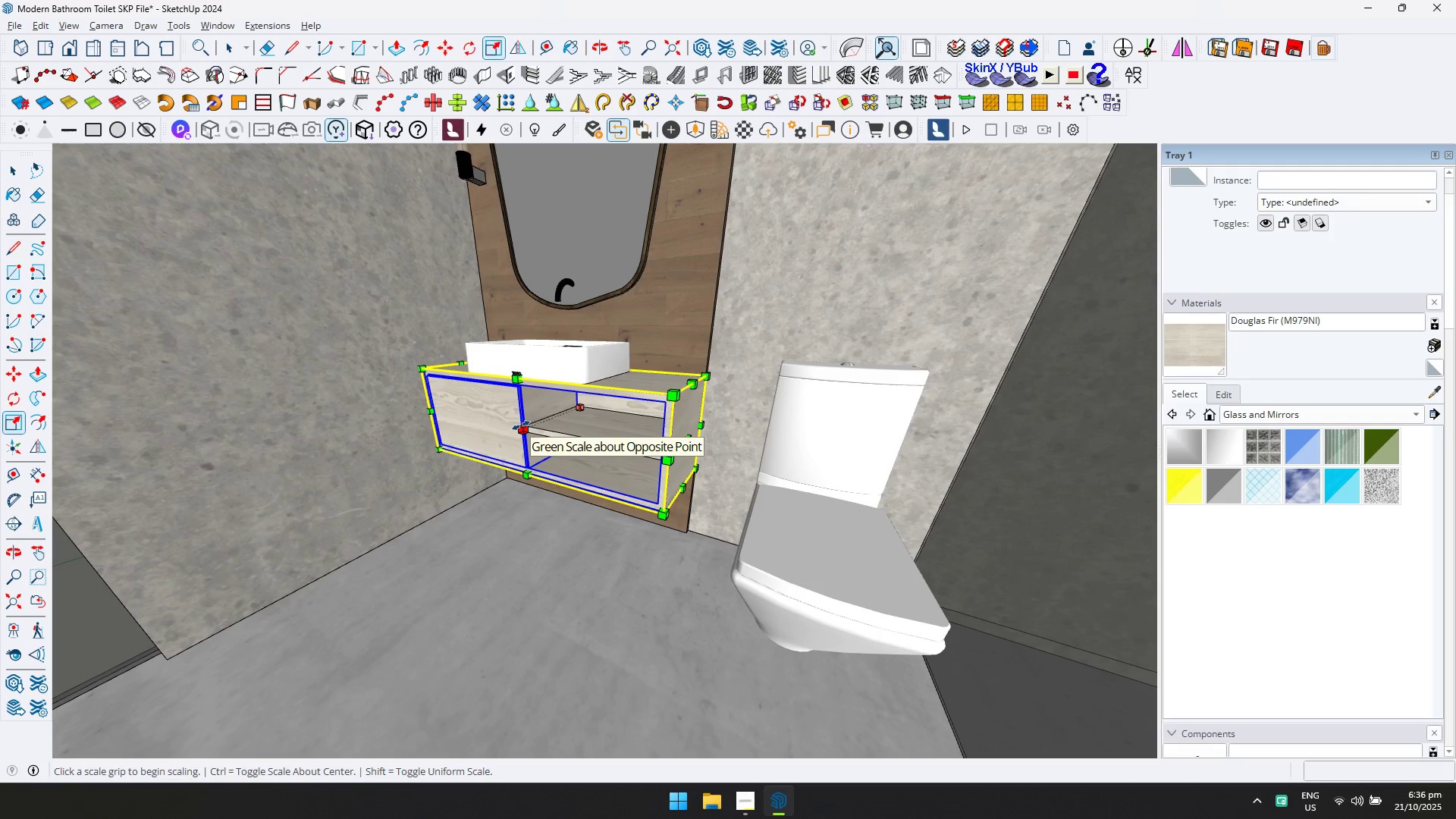 
double_click([521, 425])
 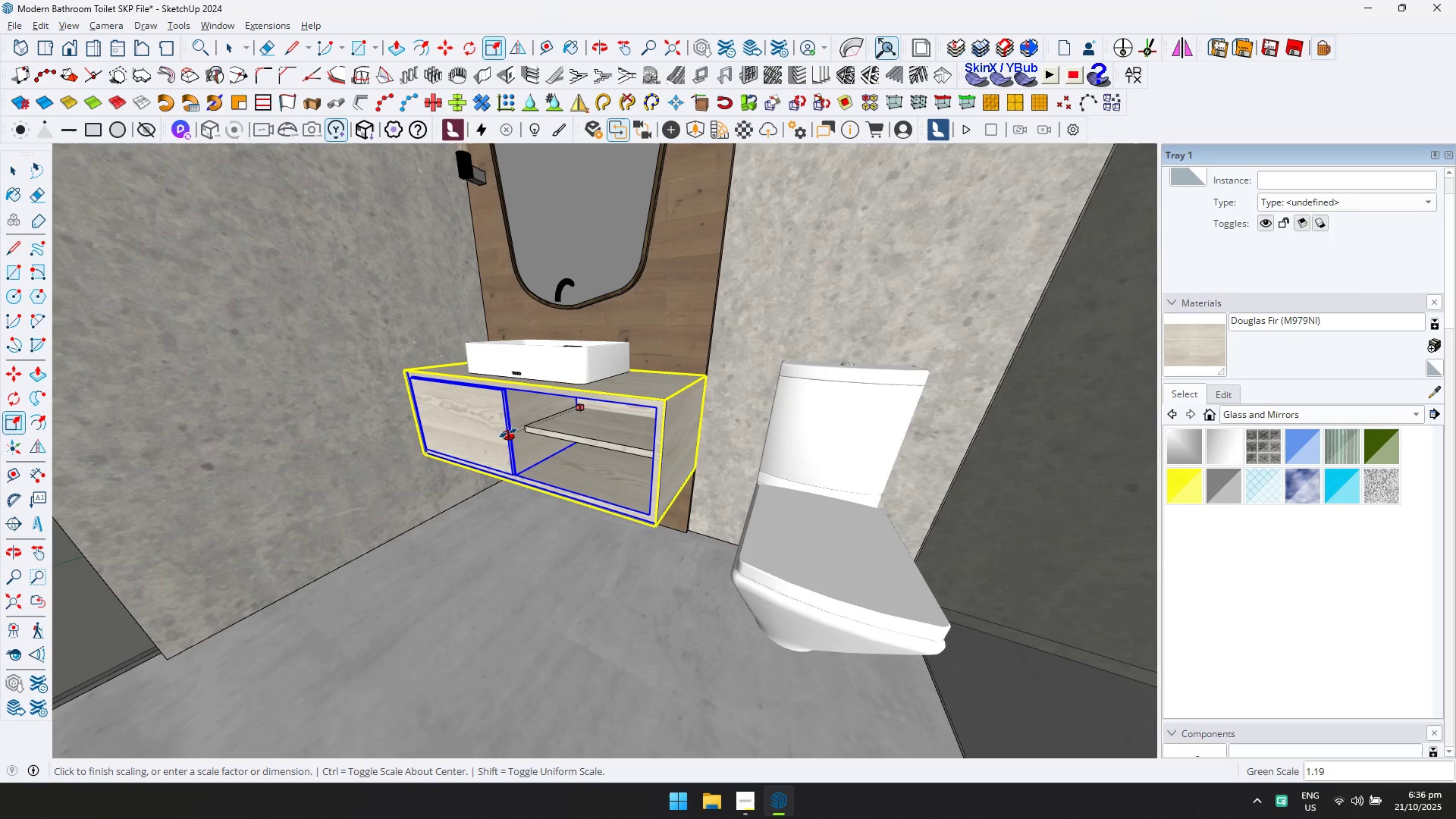 
key(Escape)
 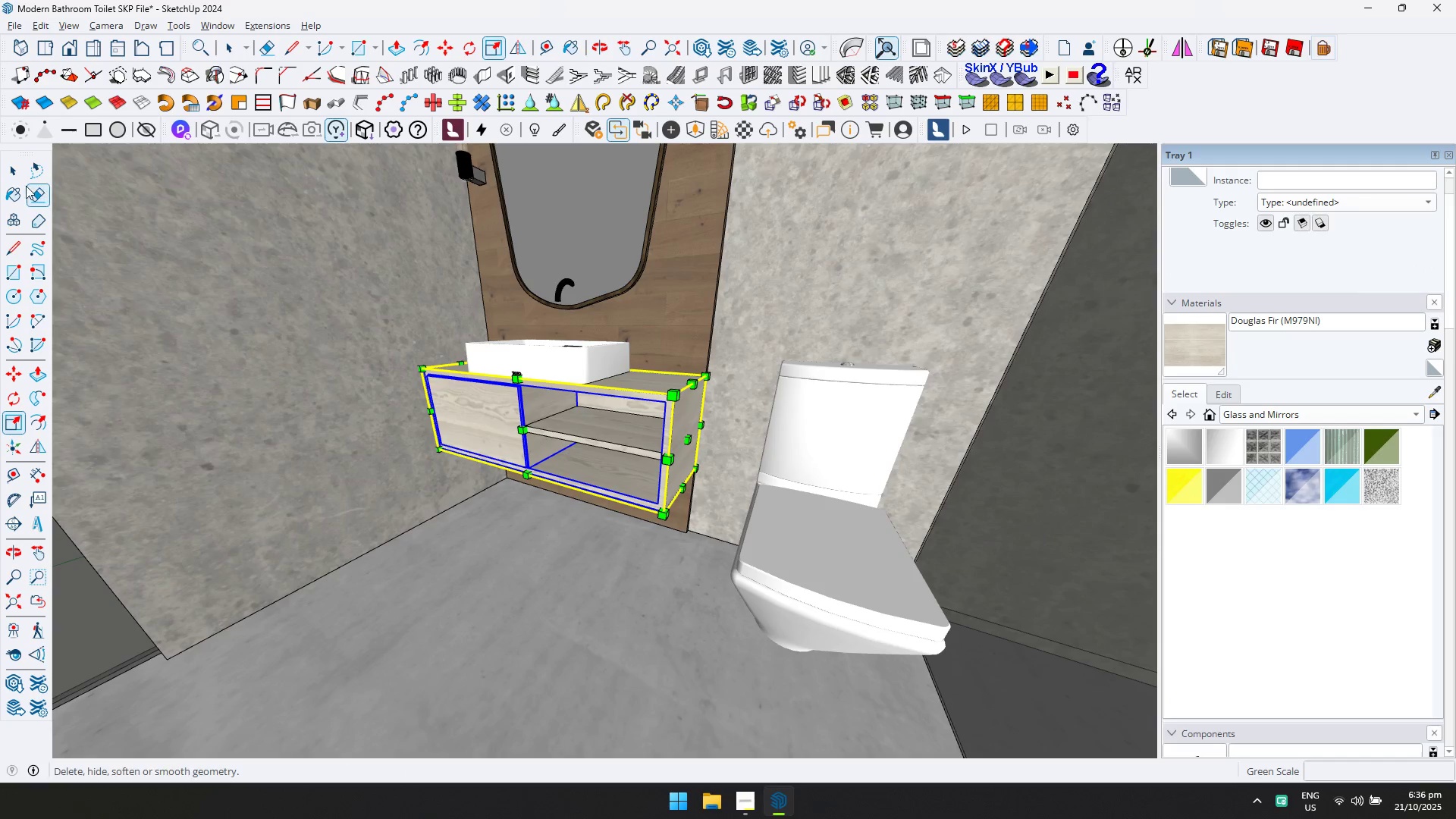 
left_click([14, 174])
 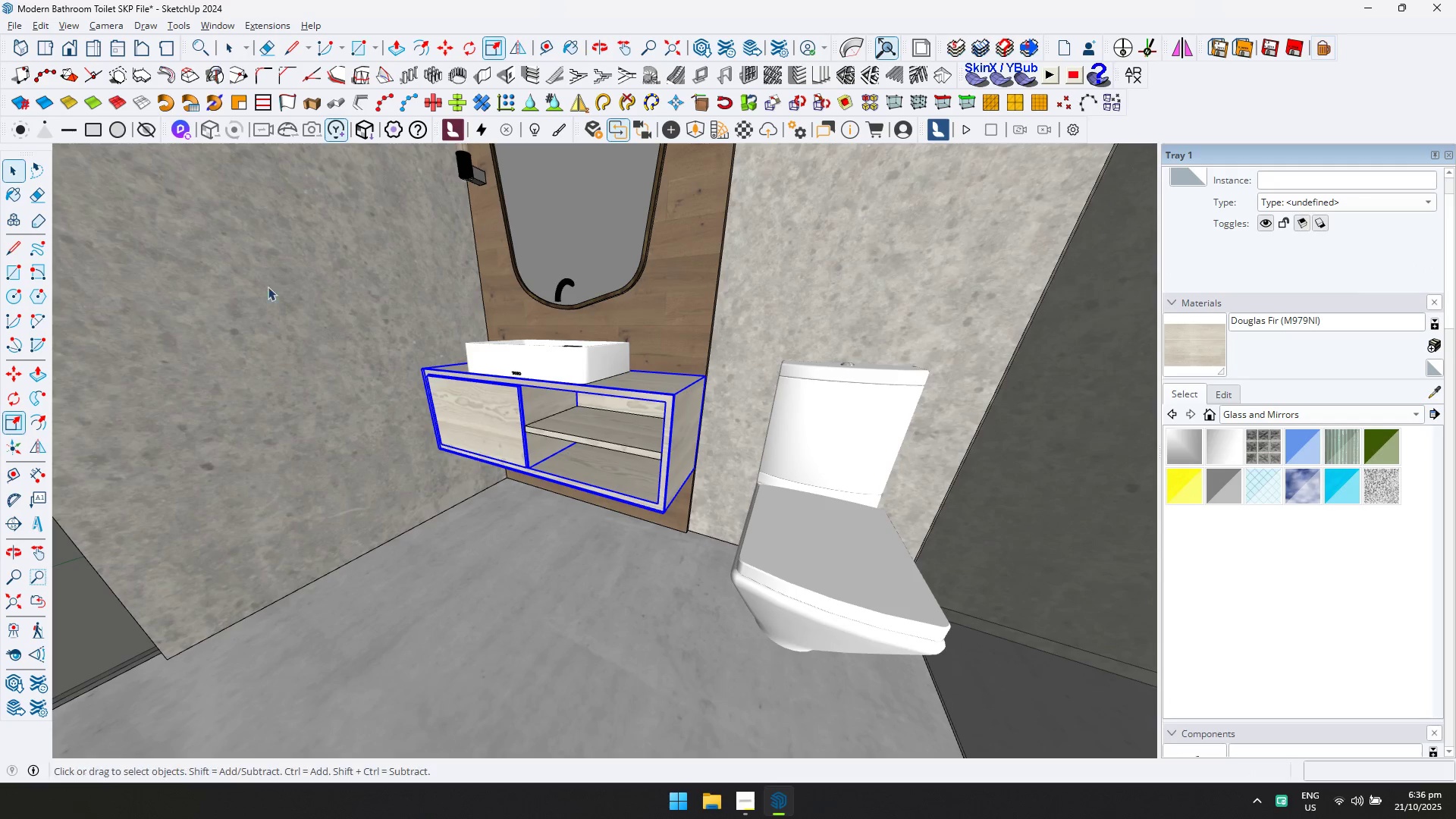 
hold_key(key=ControlLeft, duration=0.43)
left_click([576, 427])
 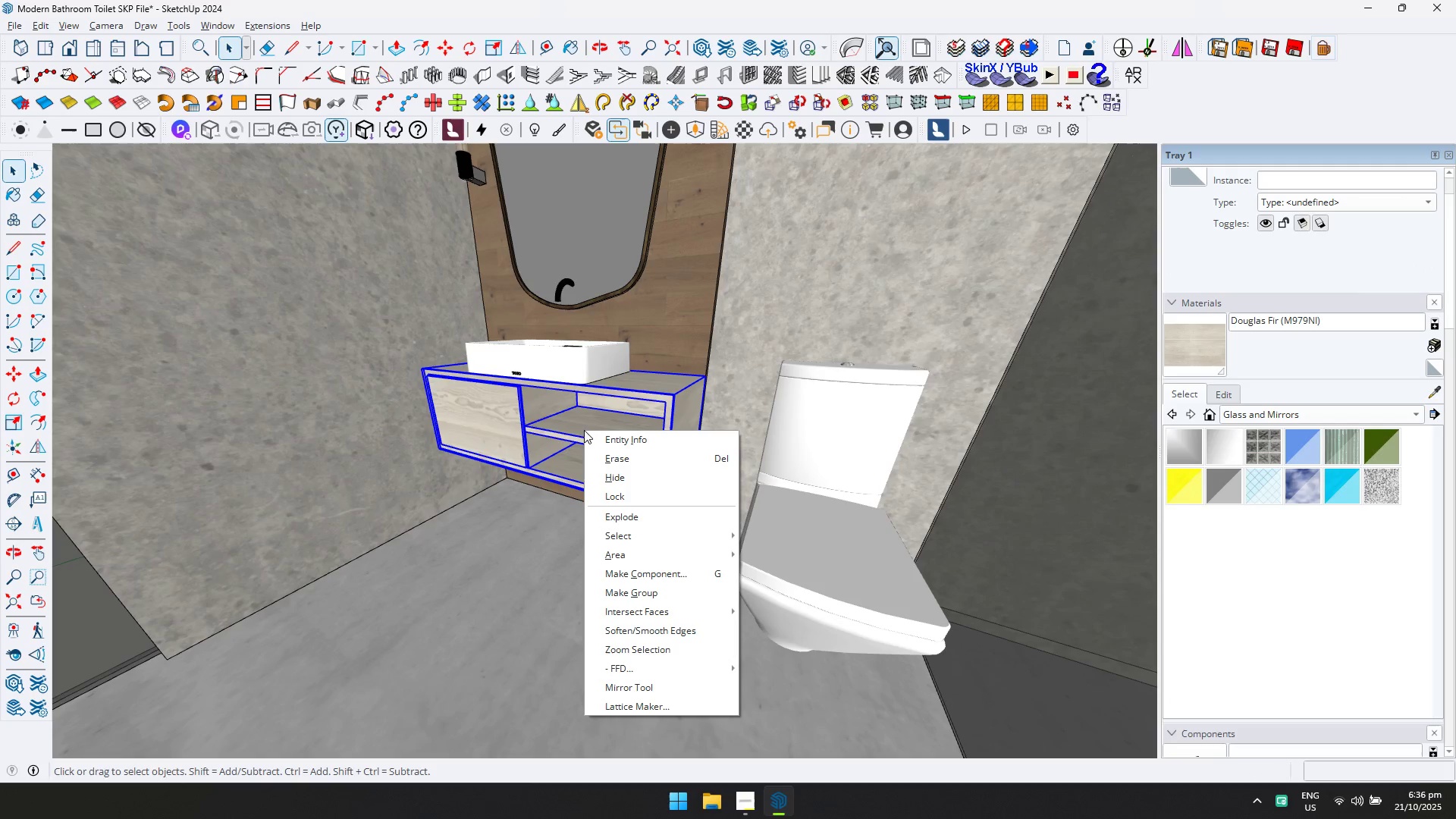 
right_click([584, 430])
 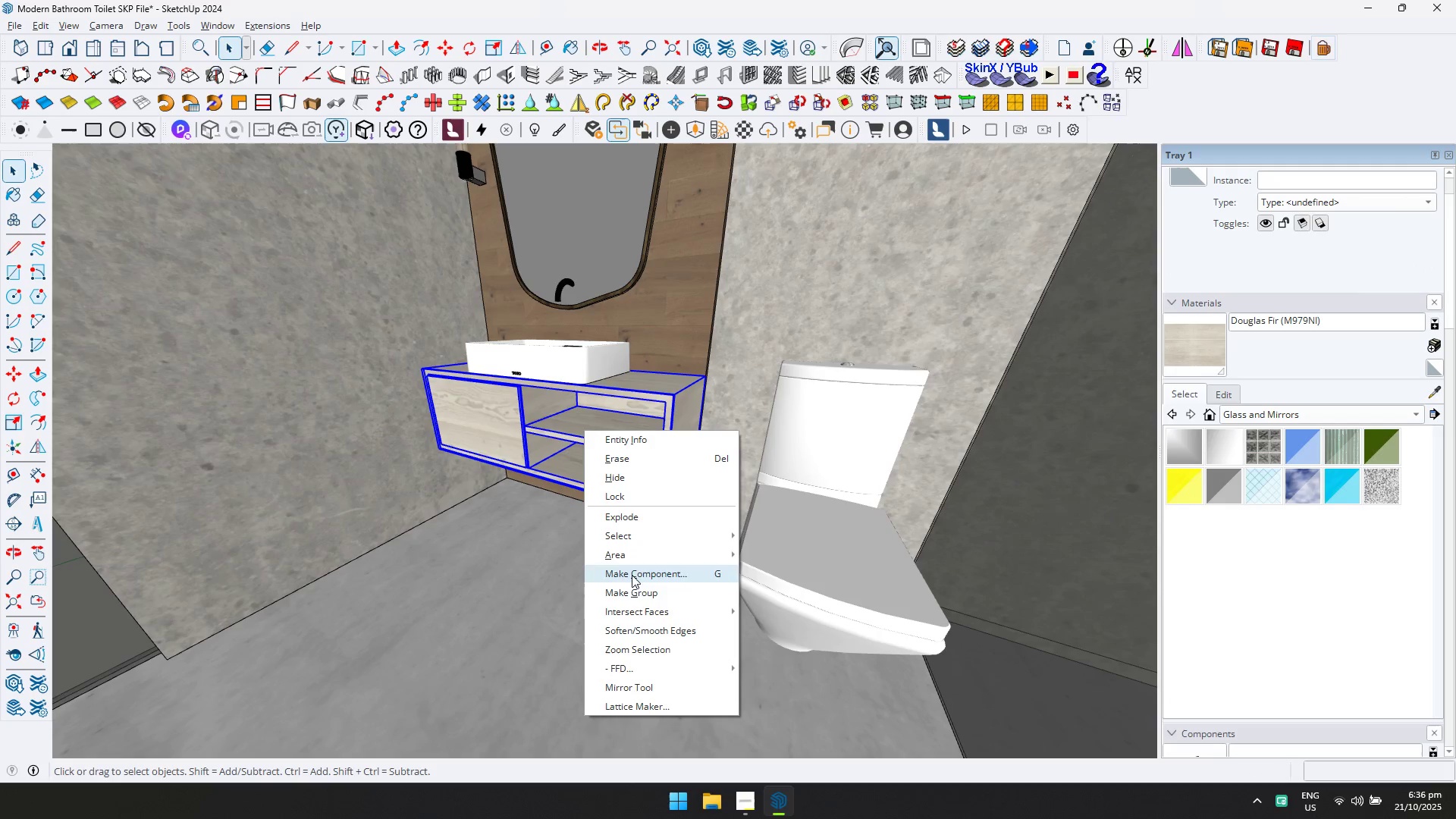 
left_click([635, 589])
 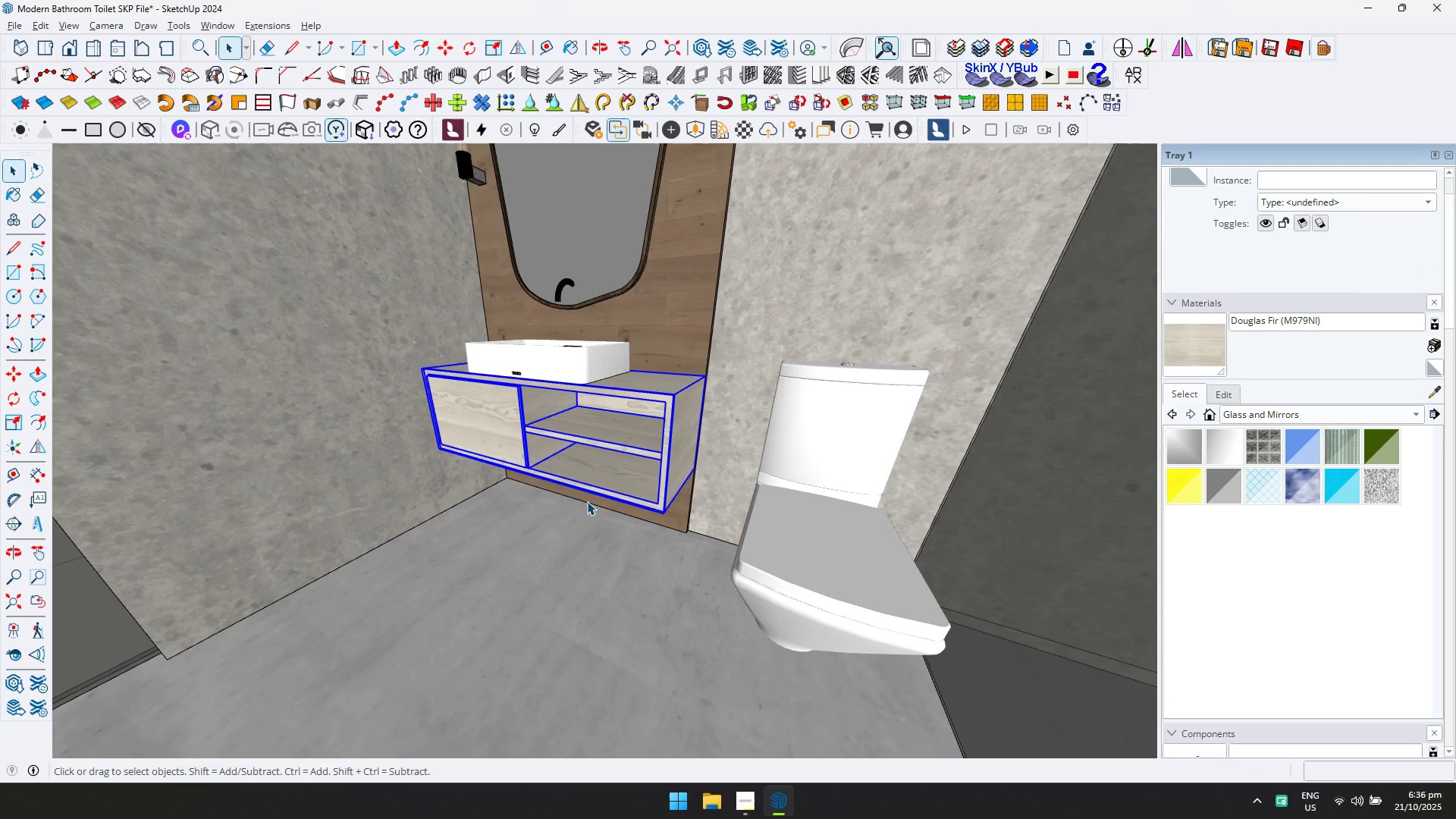 
key(S)
 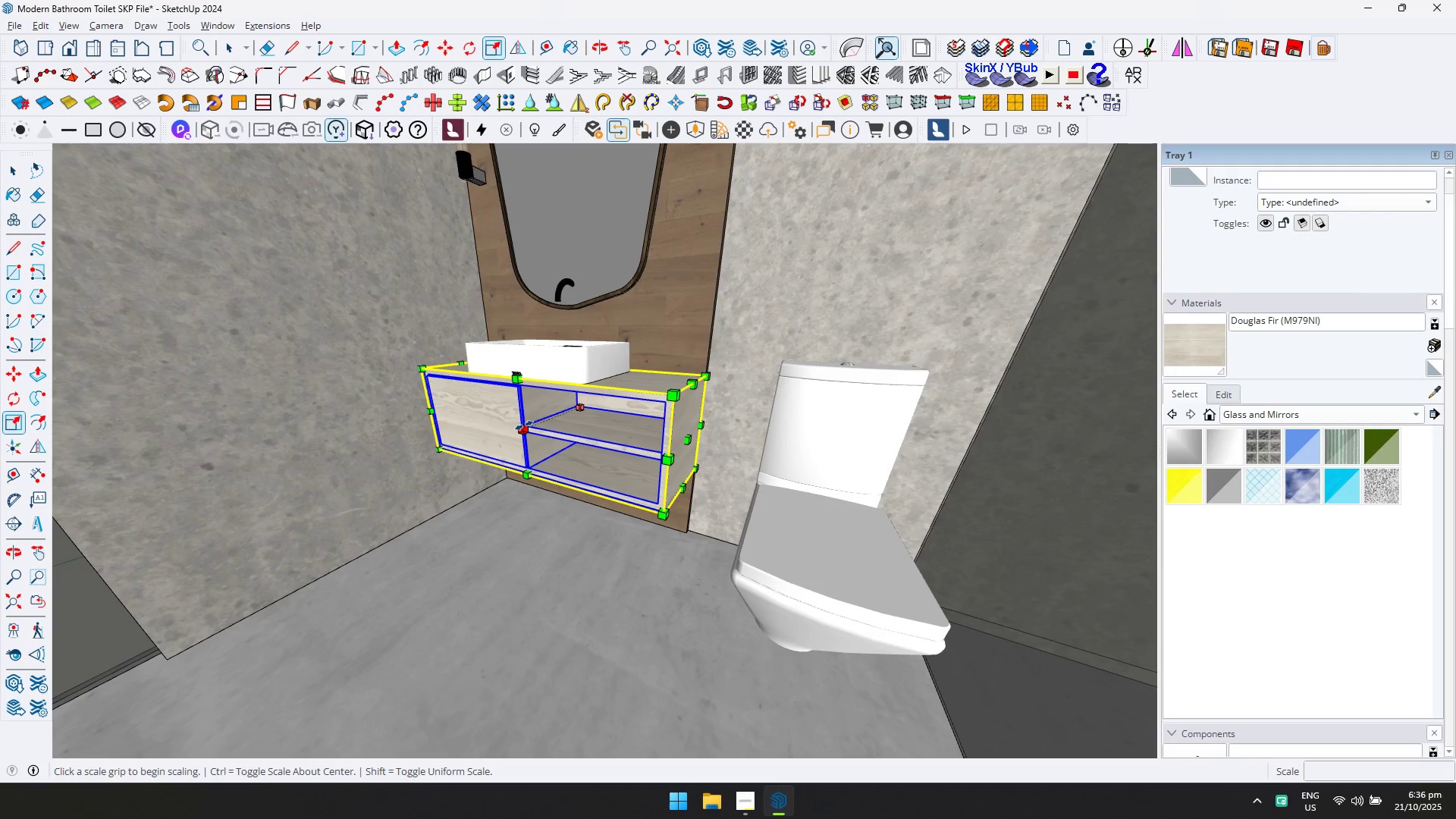 
left_click([524, 425])
 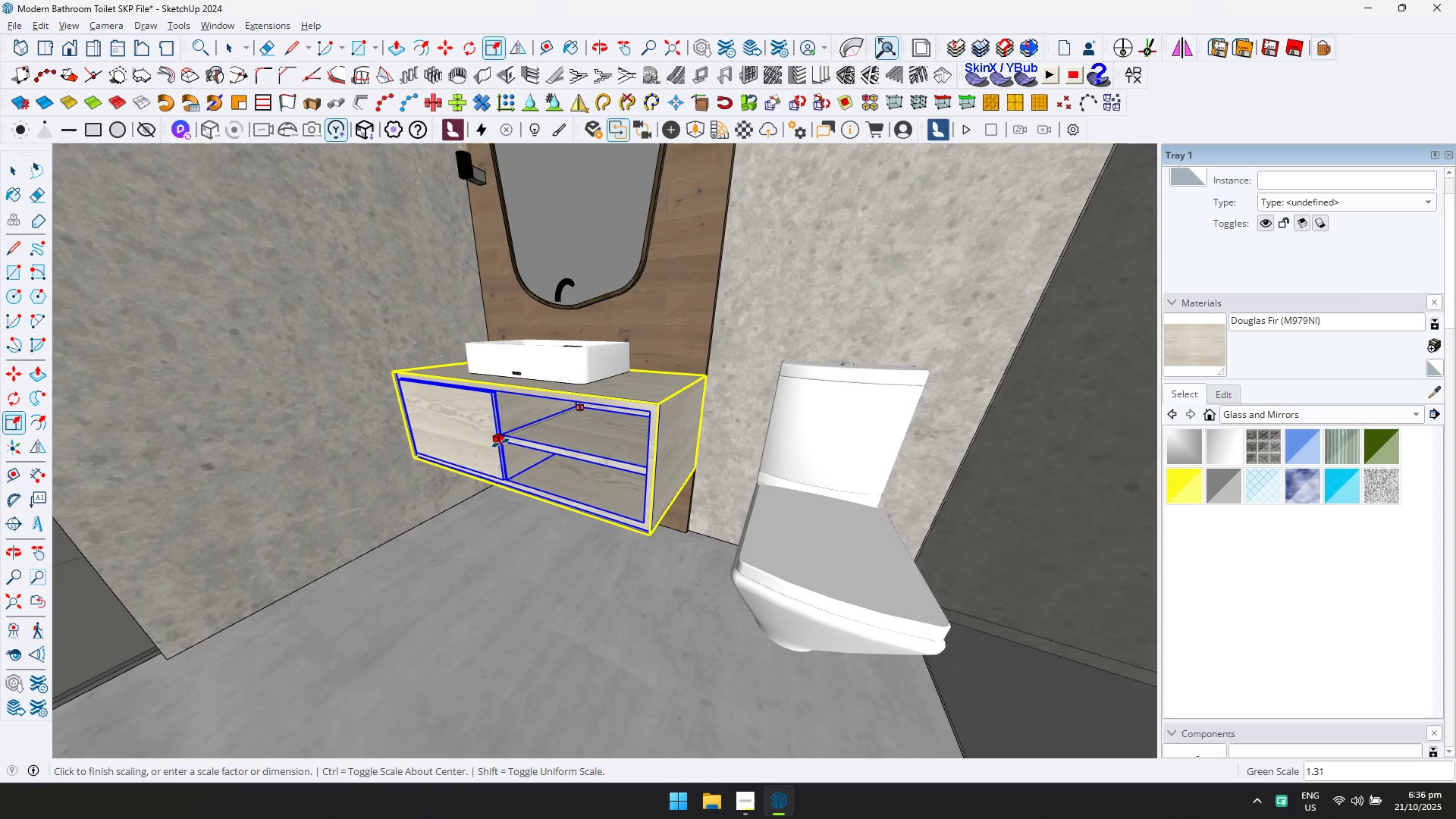 
left_click([500, 443])
 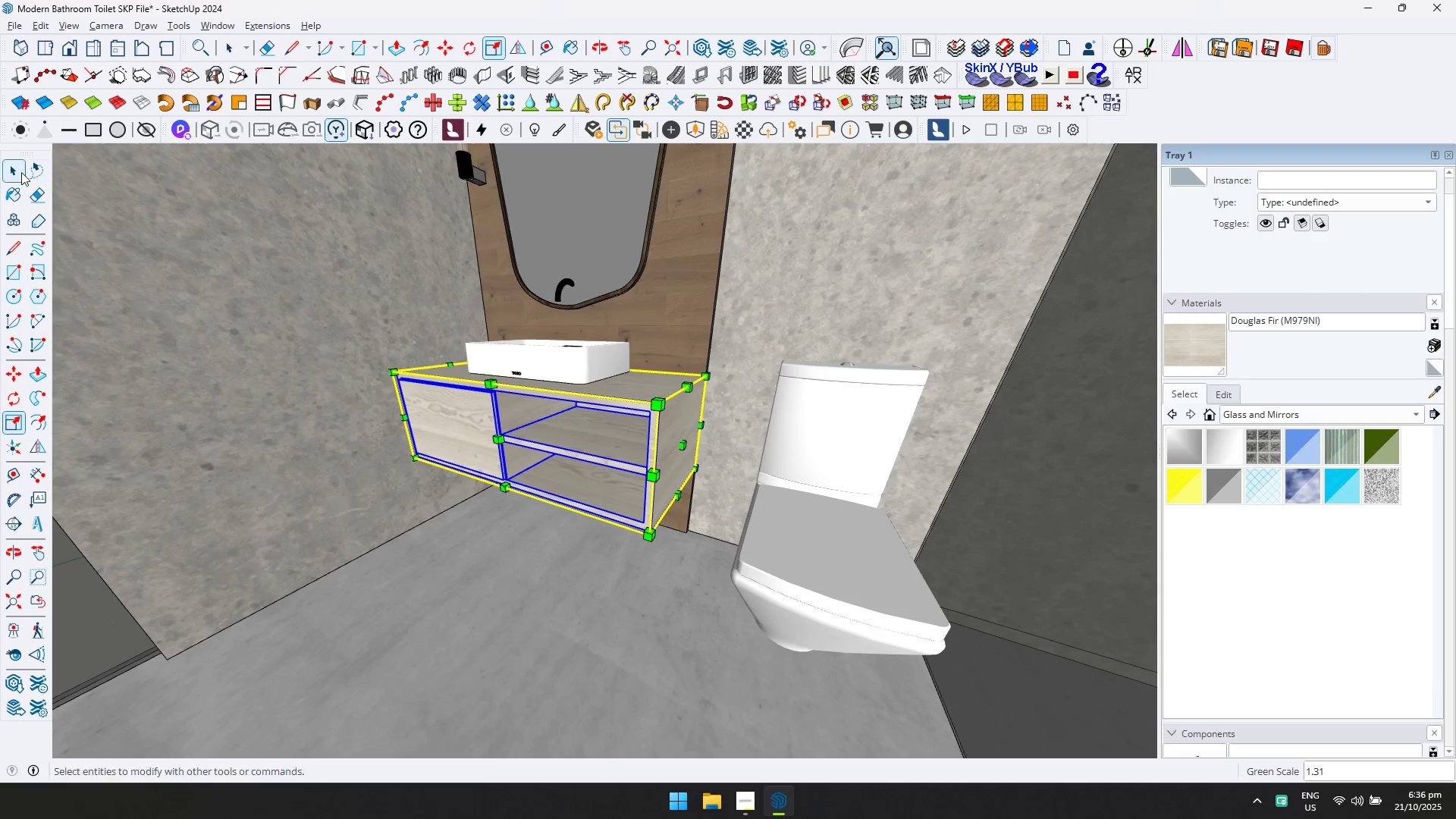 
key(Escape)
 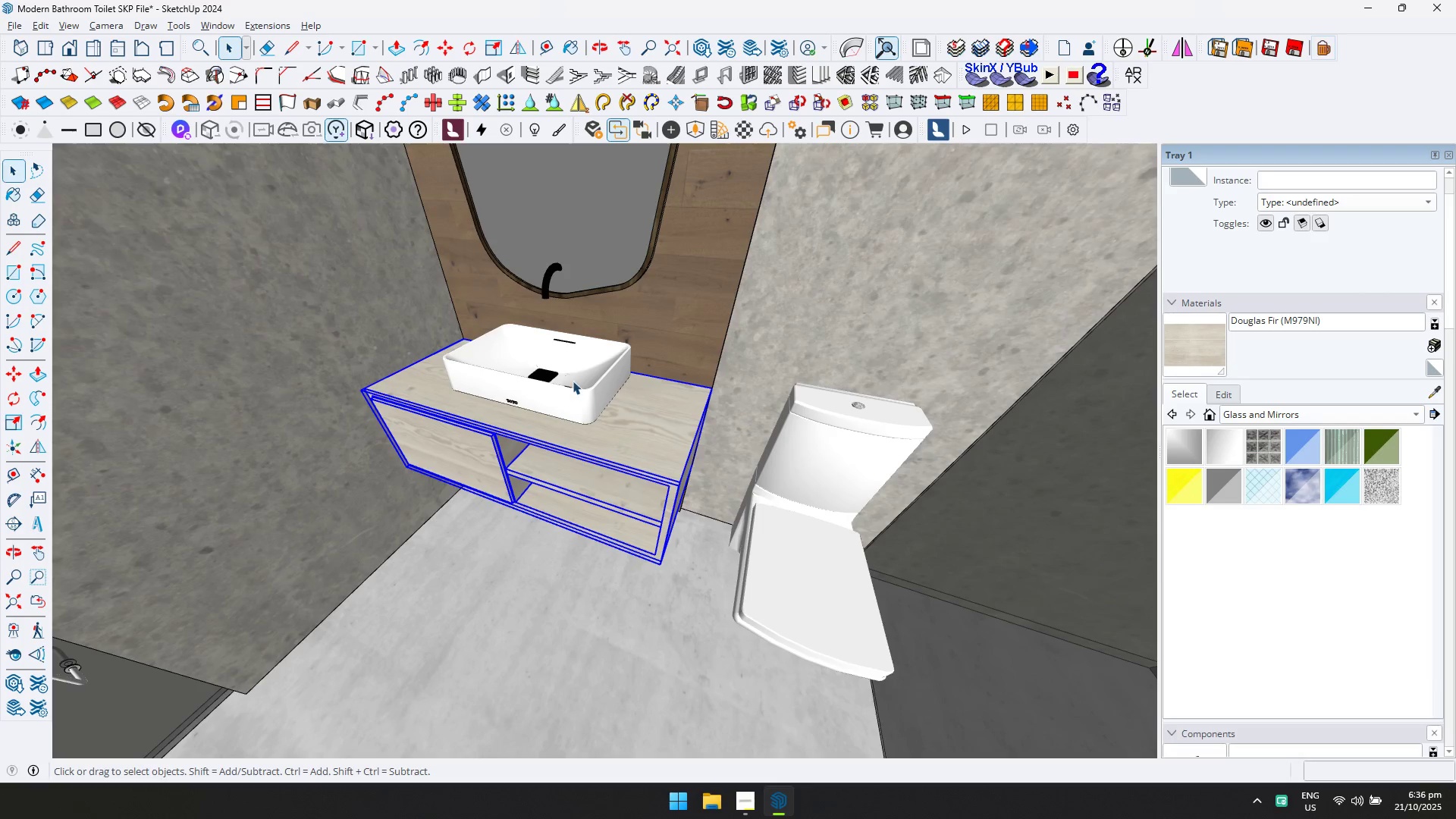 
left_click([573, 378])
 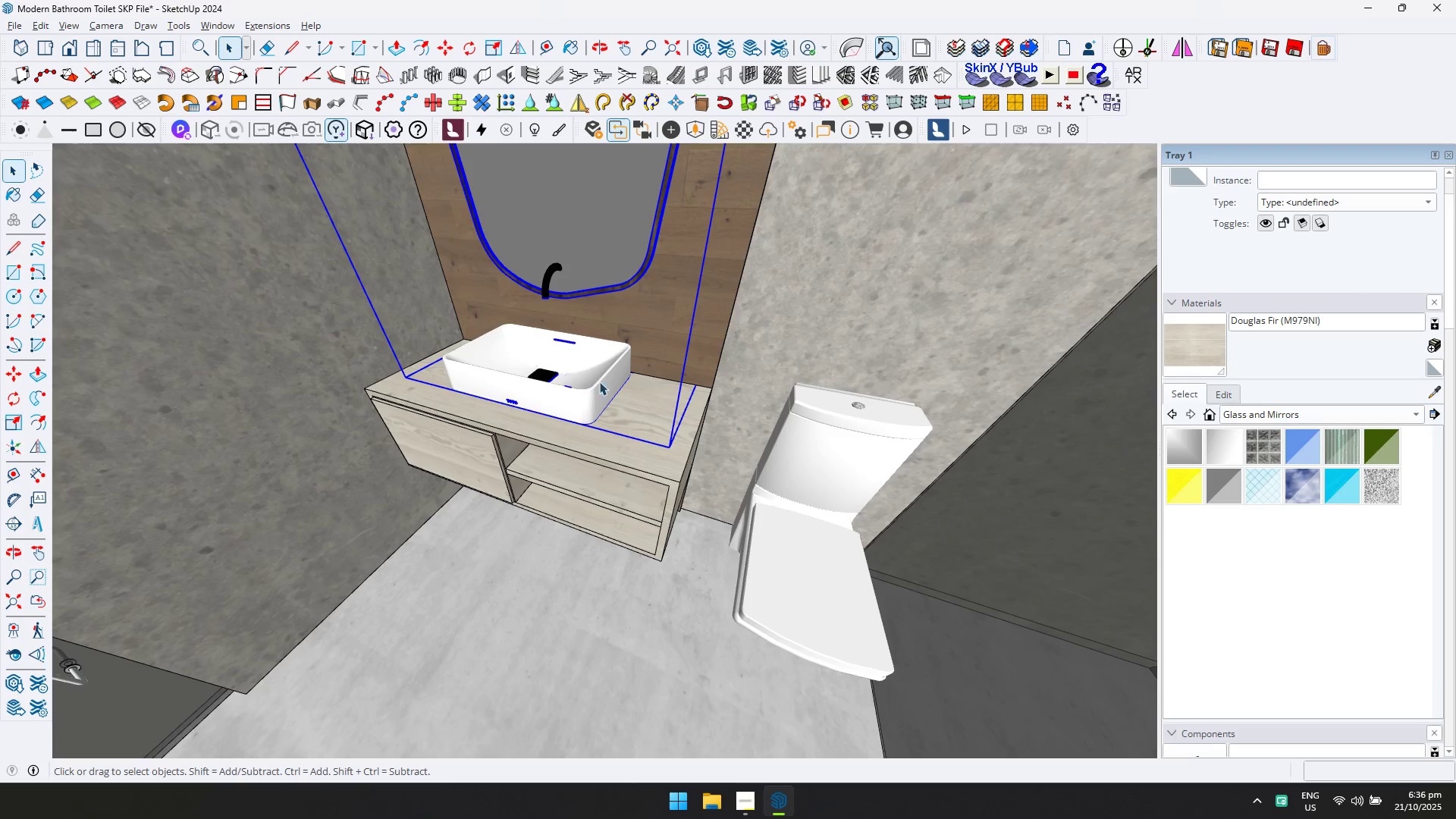 
key(N)
 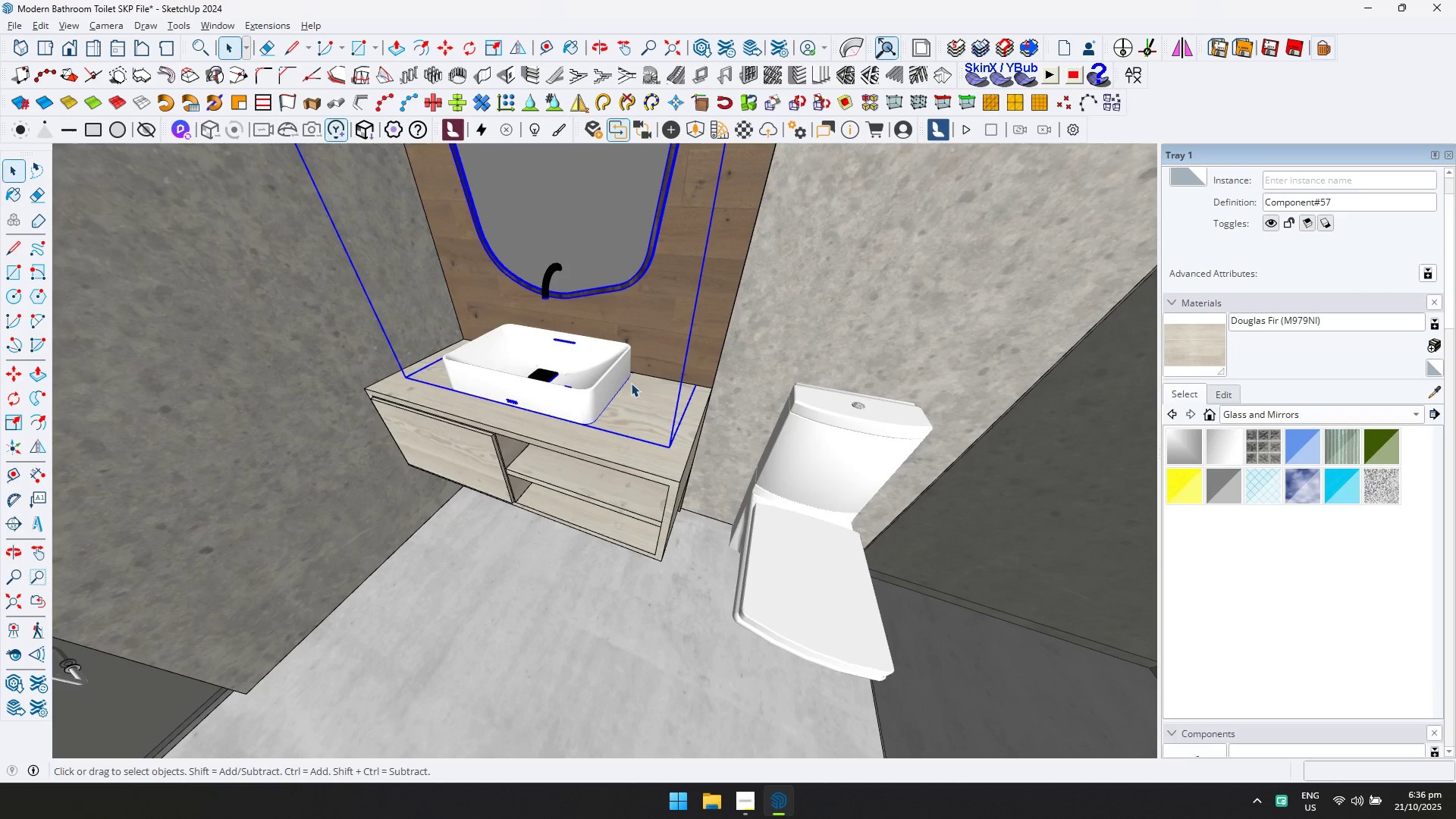 
left_click([631, 383])
 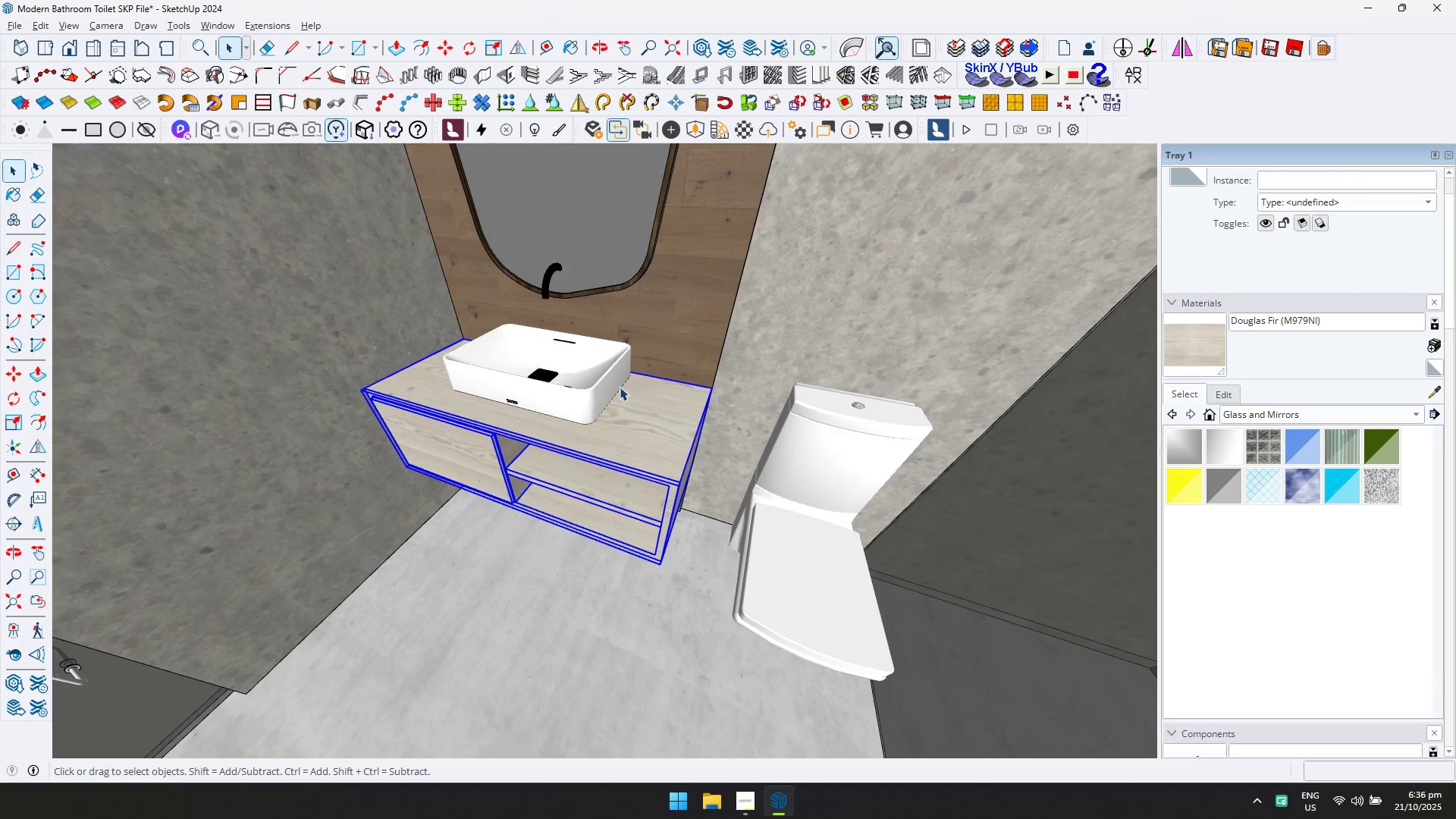 
left_click([604, 381])
 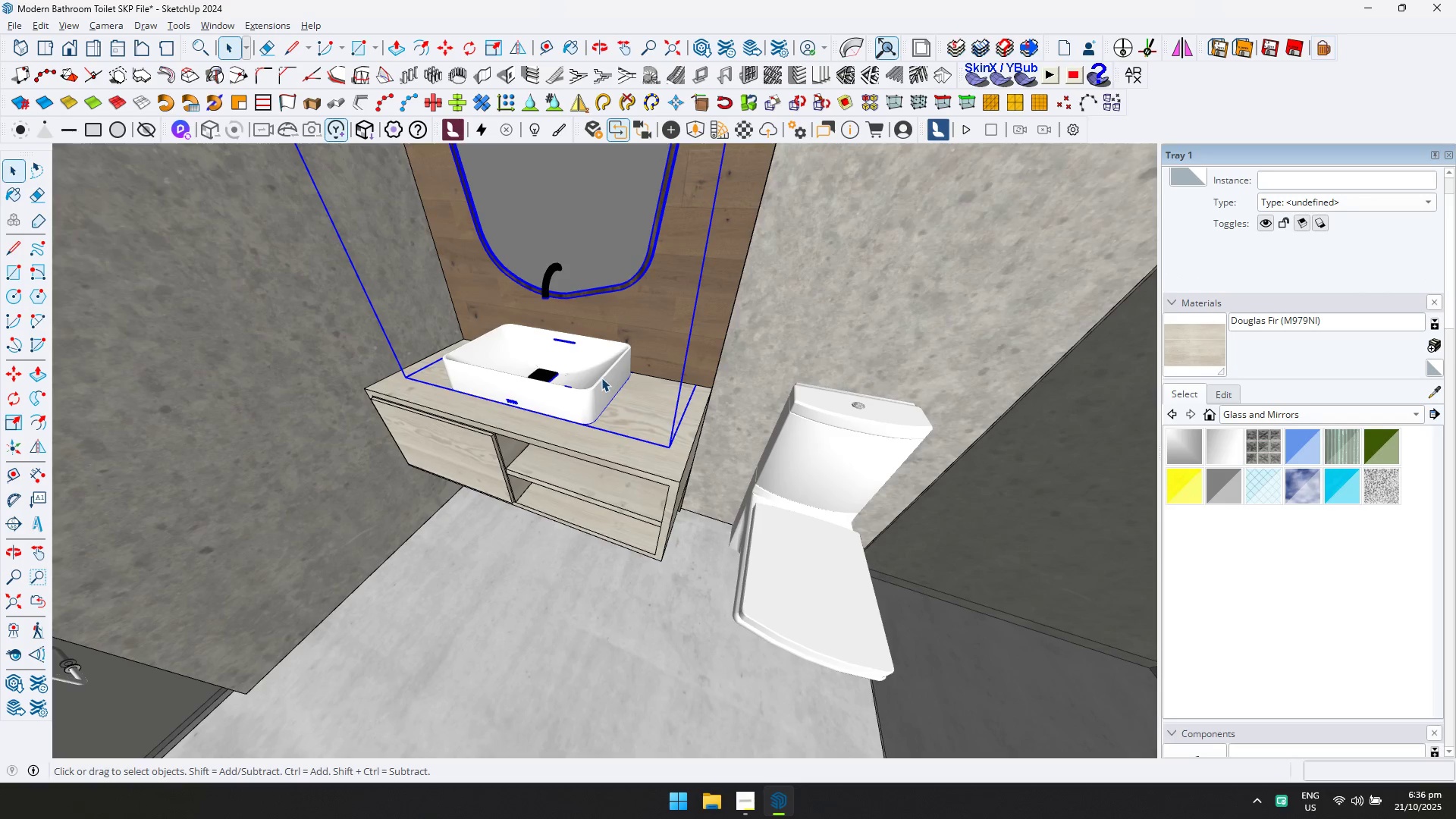 
key(M)
 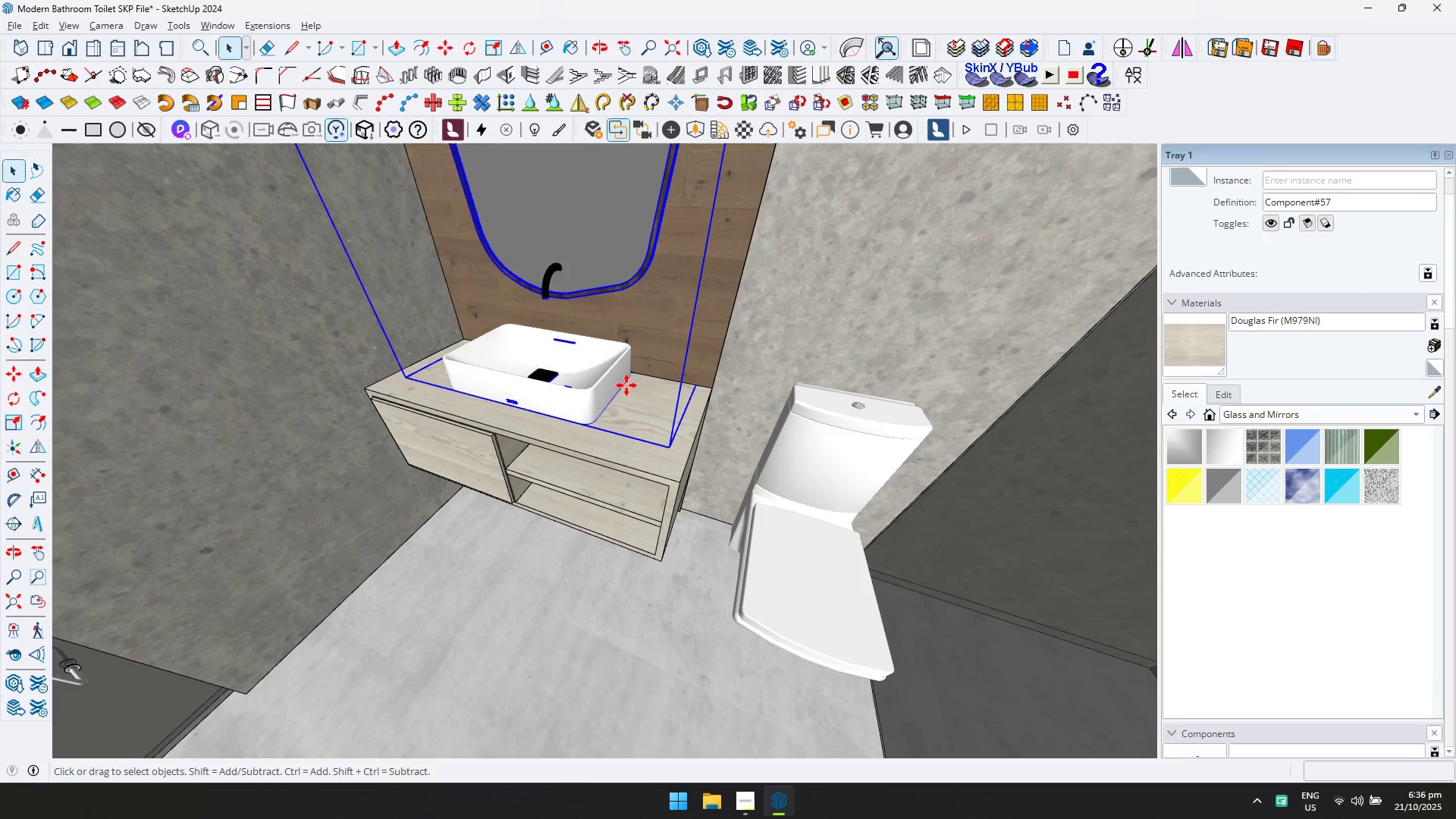 
left_click([626, 385])
 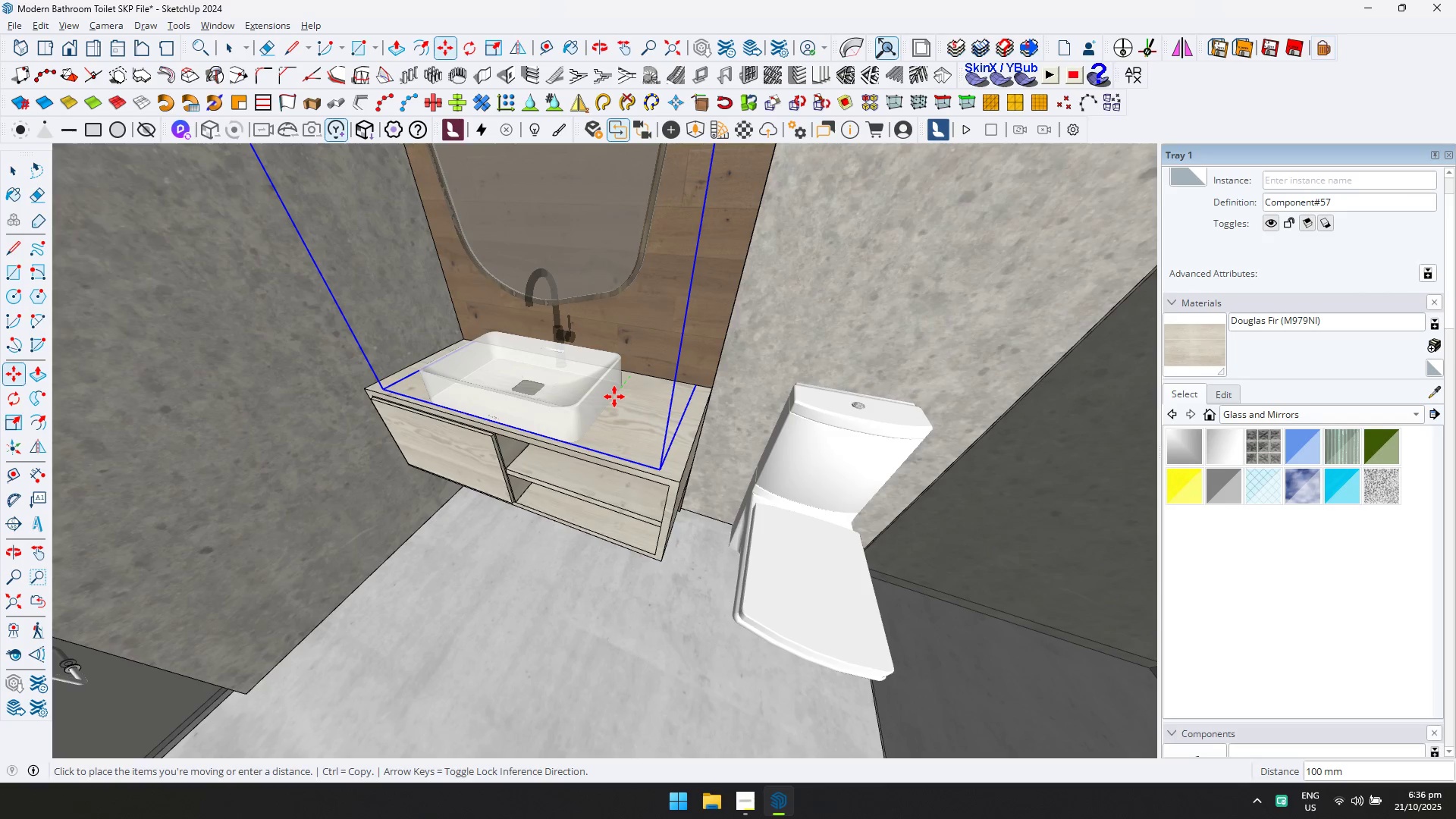 
key(Escape)
 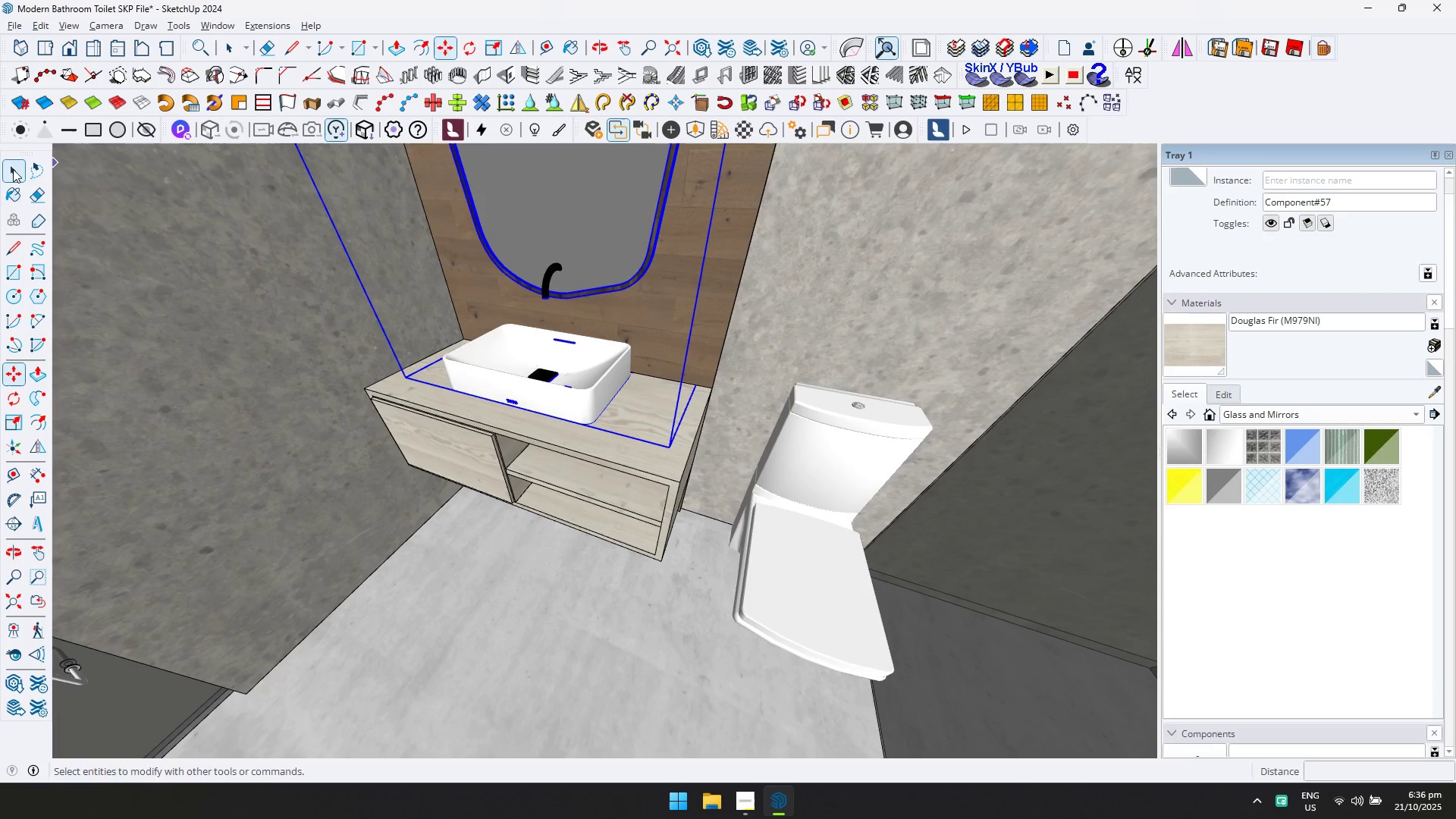 
double_click([525, 368])
 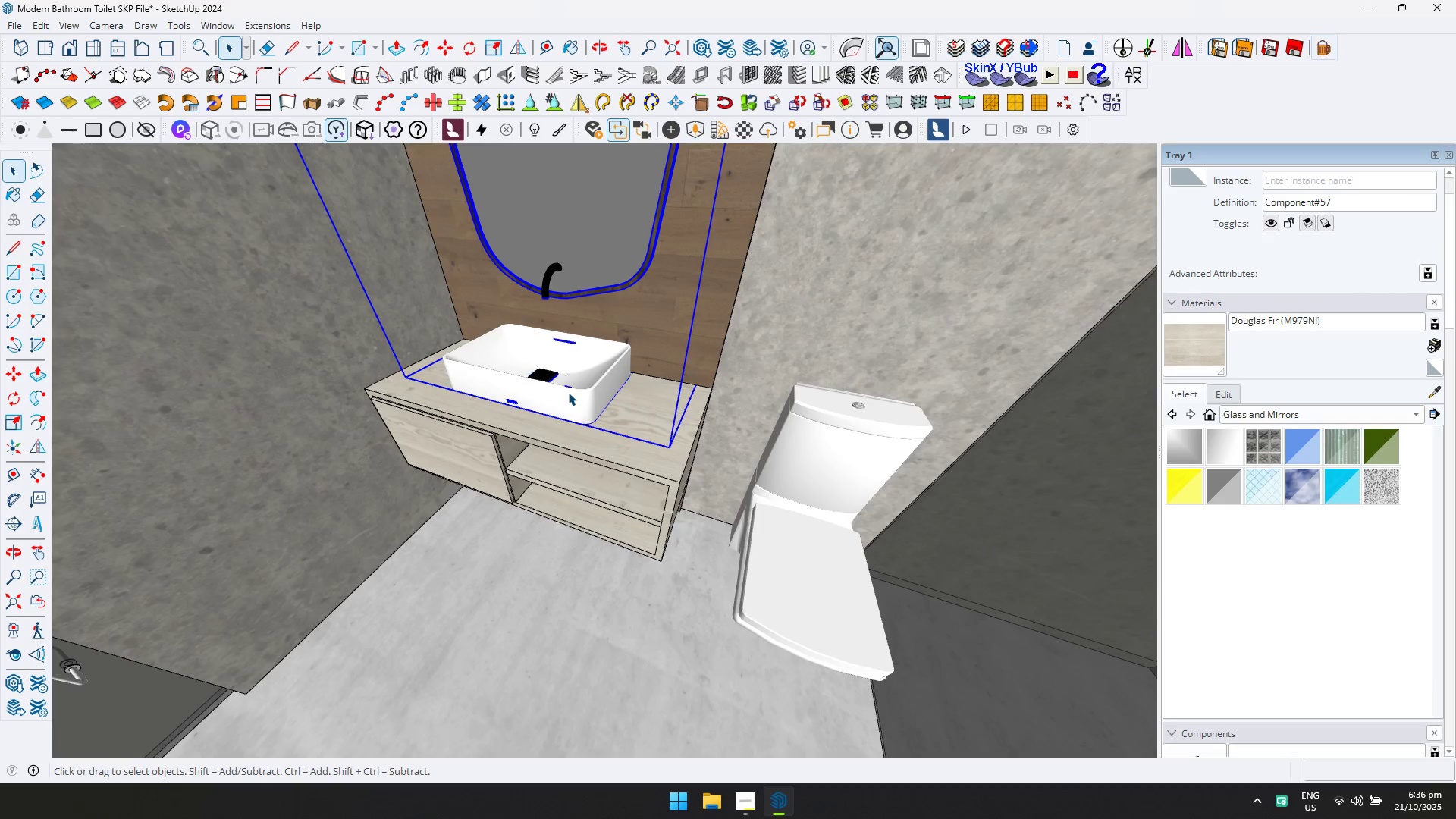 
triple_click([569, 392])
 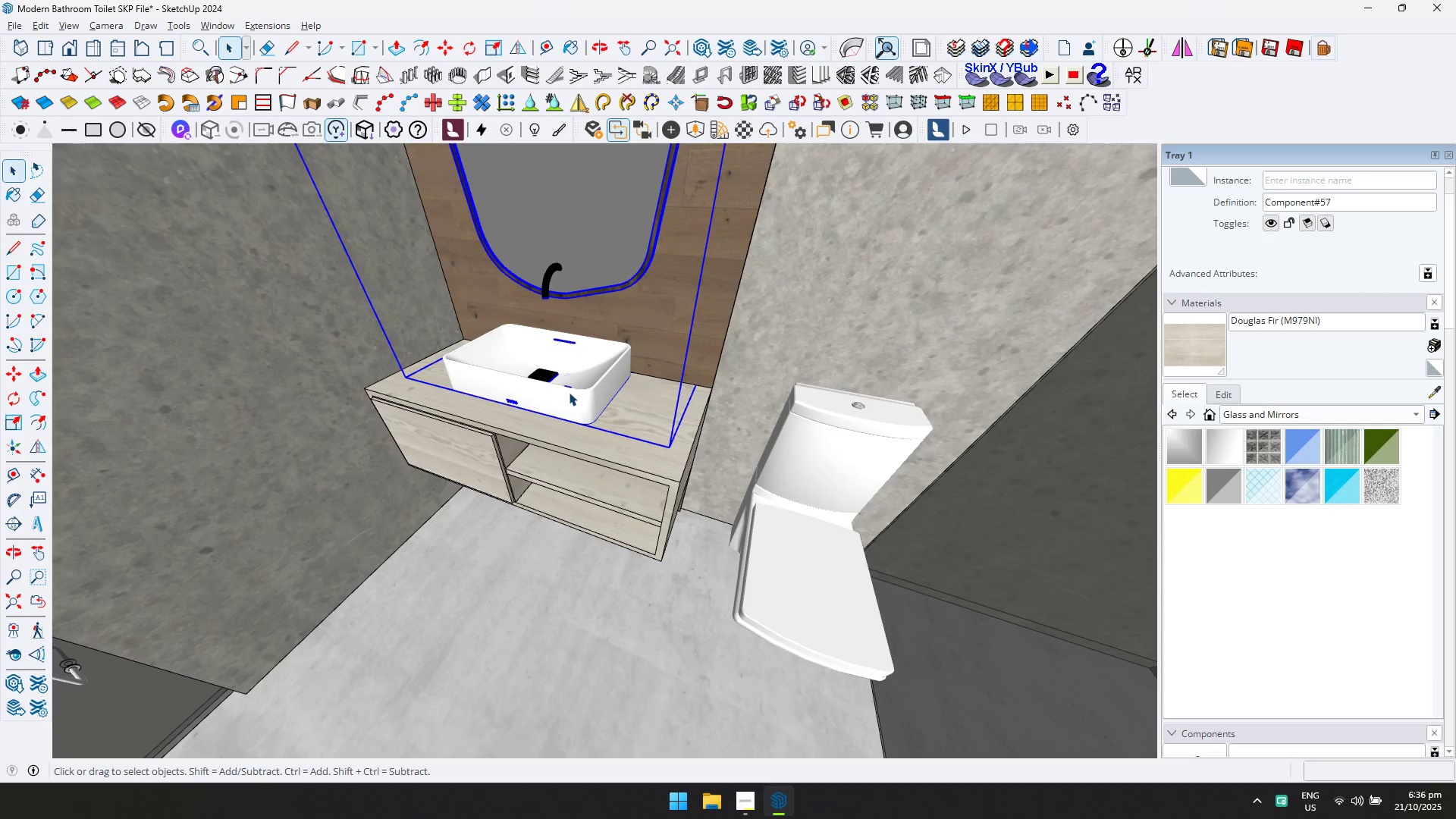 
triple_click([569, 392])
 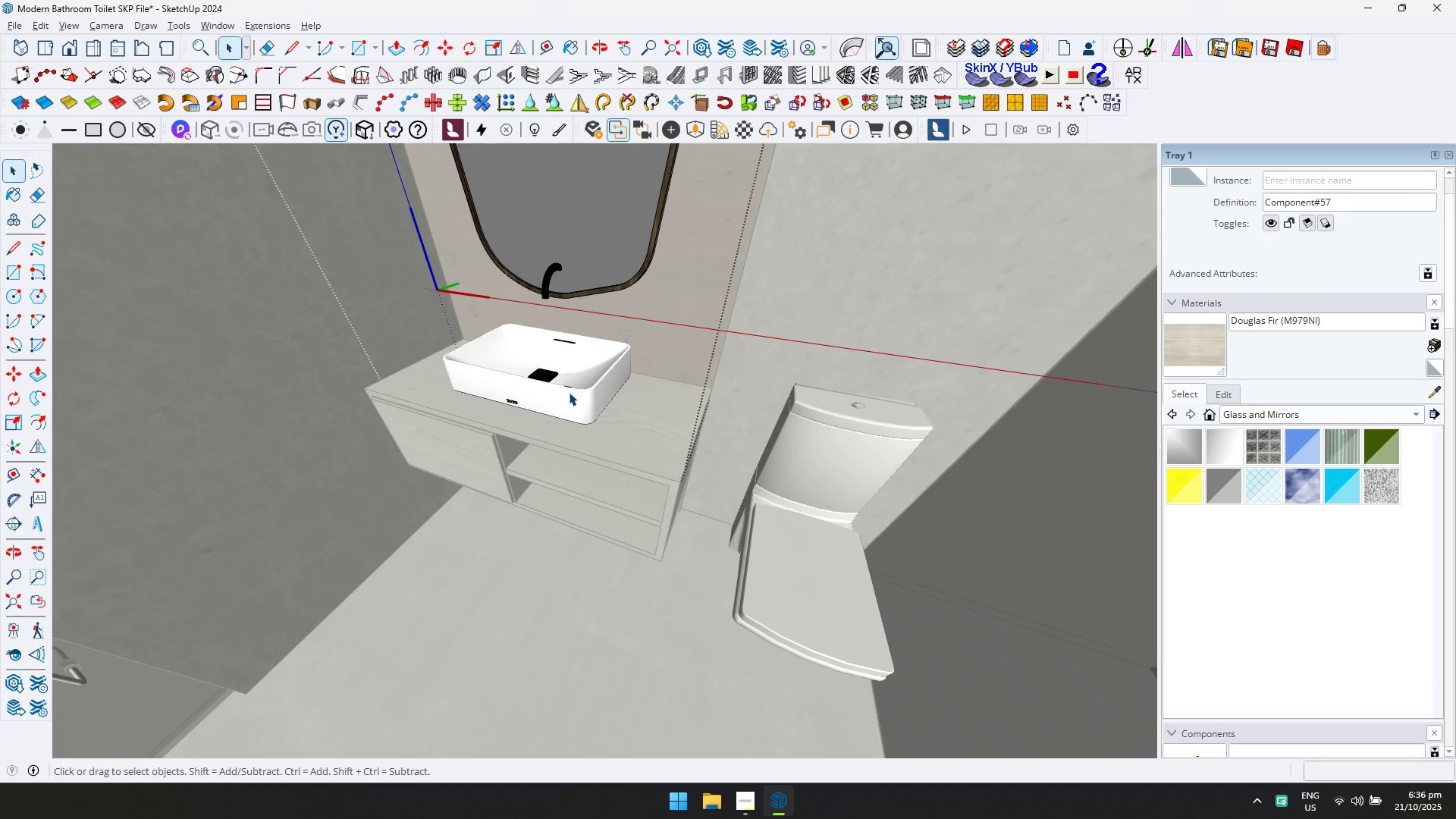 
triple_click([569, 392])
 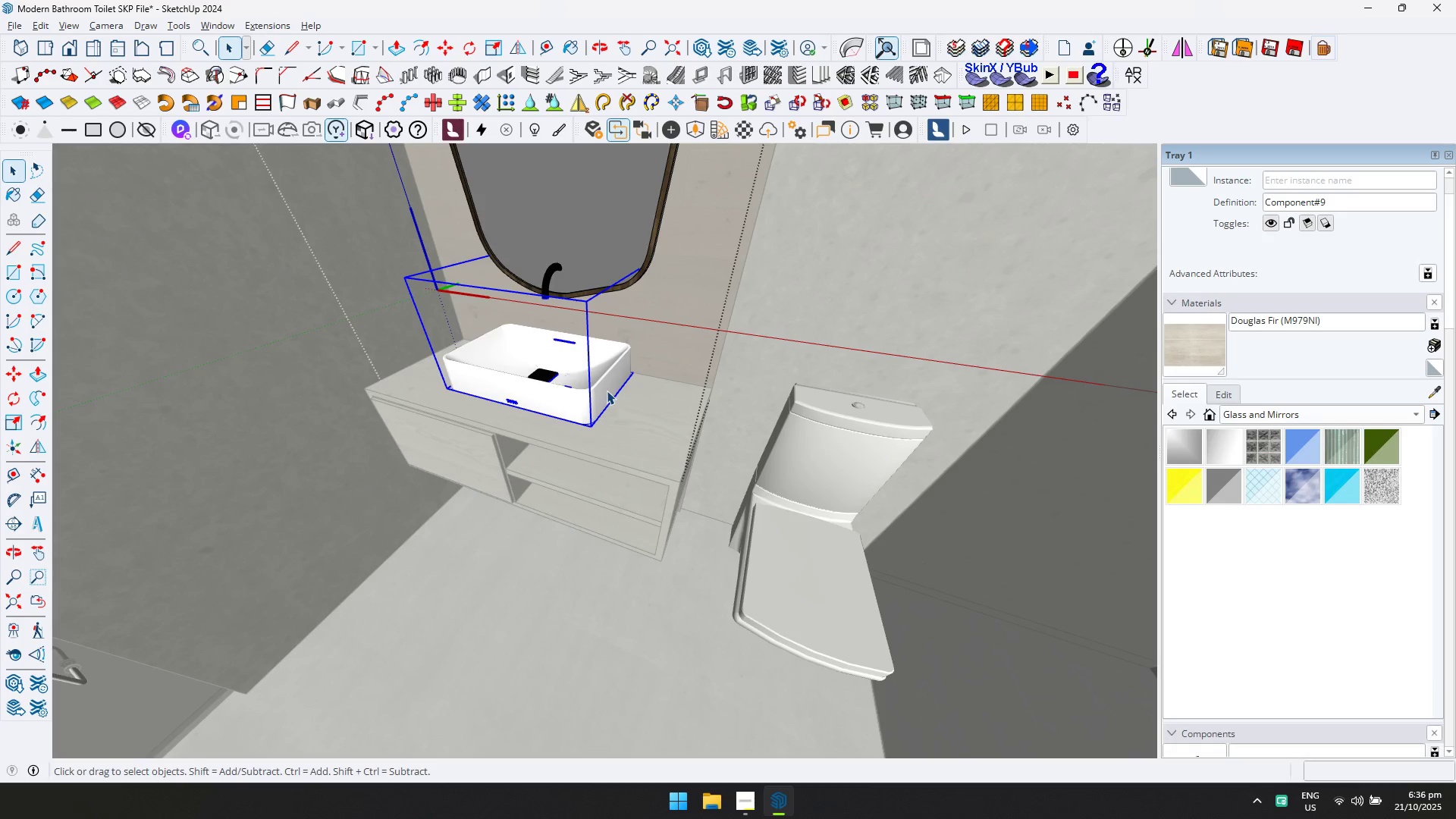 
key(M)
 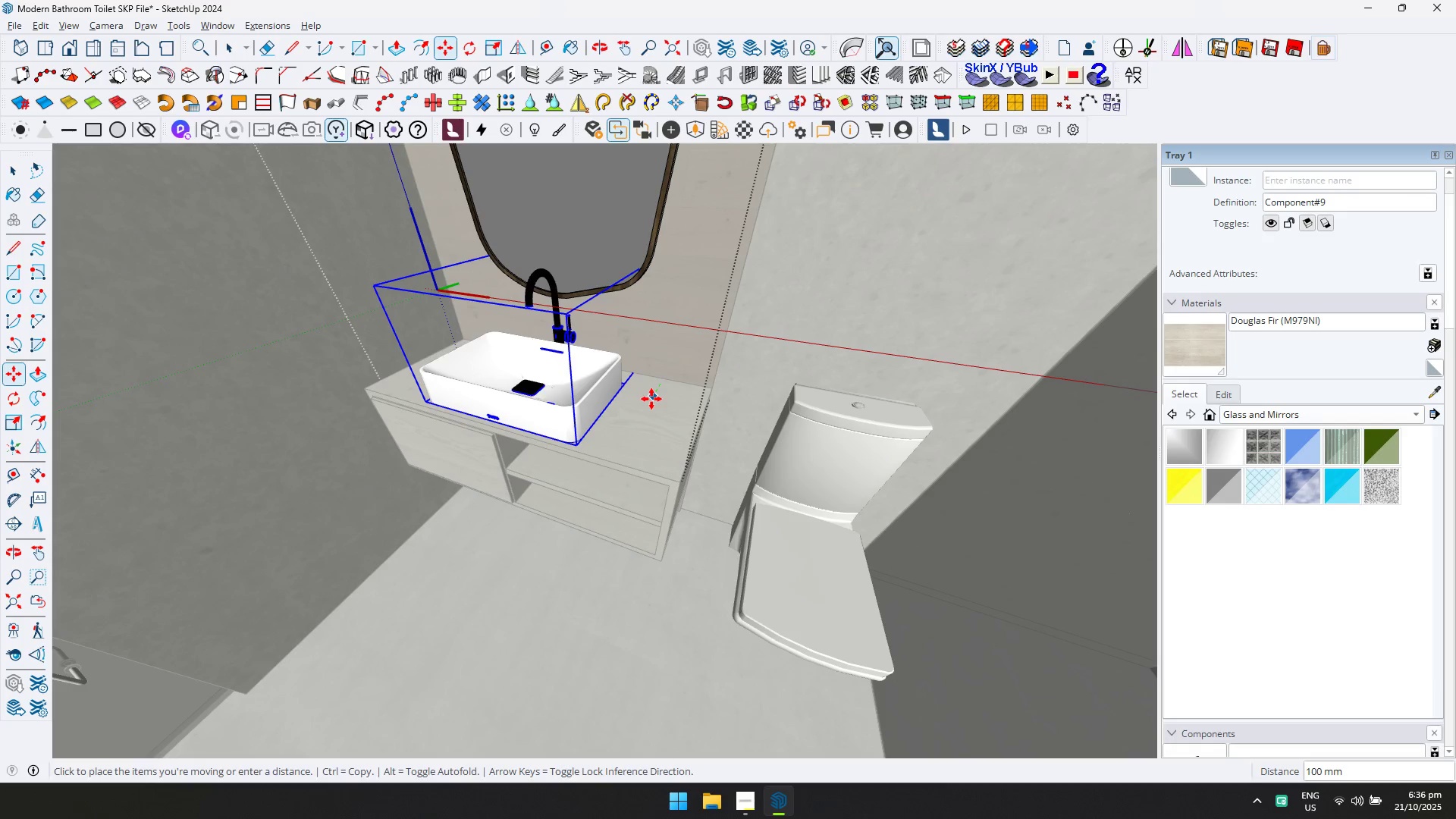 
left_click([651, 399])
 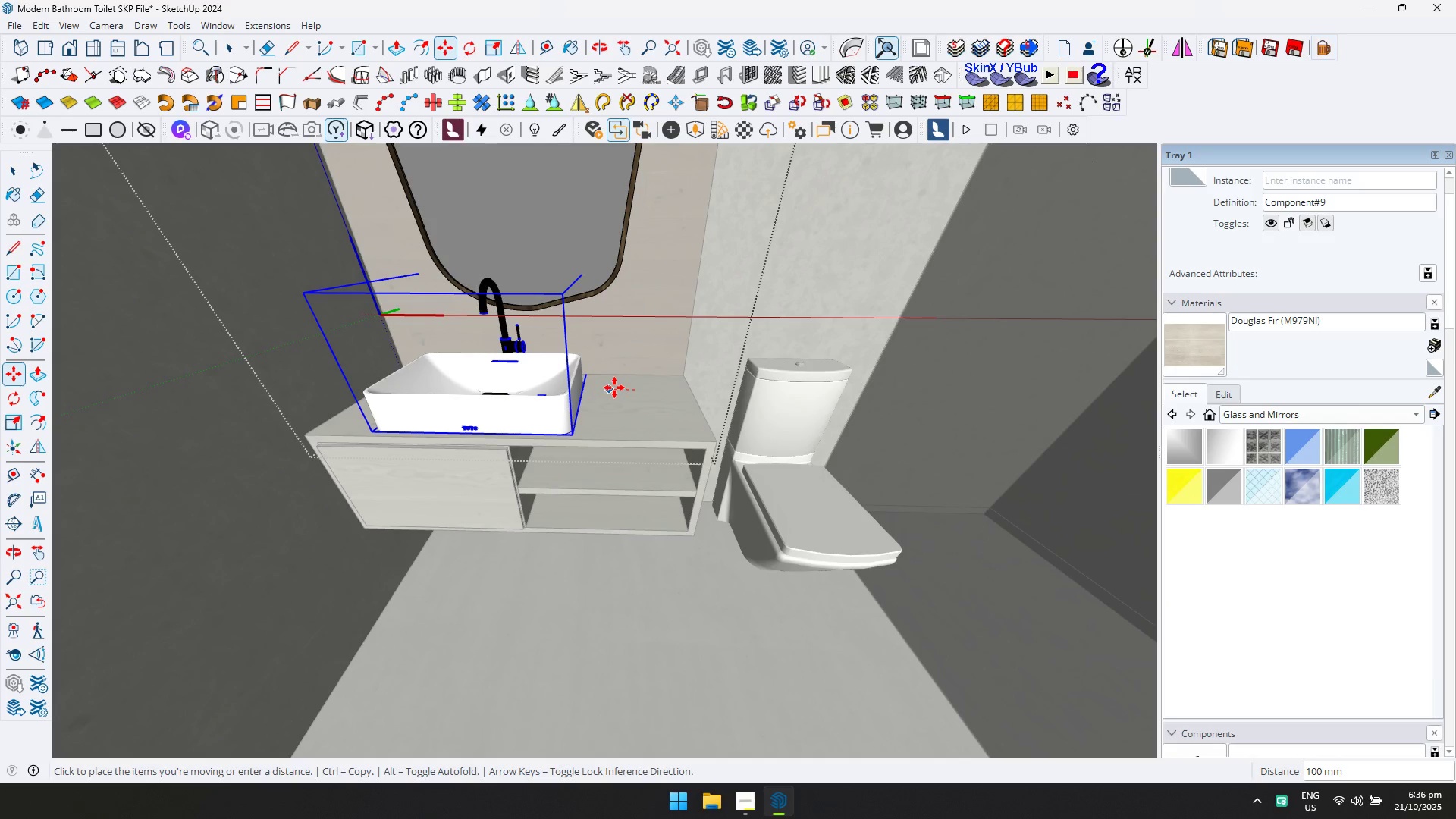 
left_click([607, 387])
 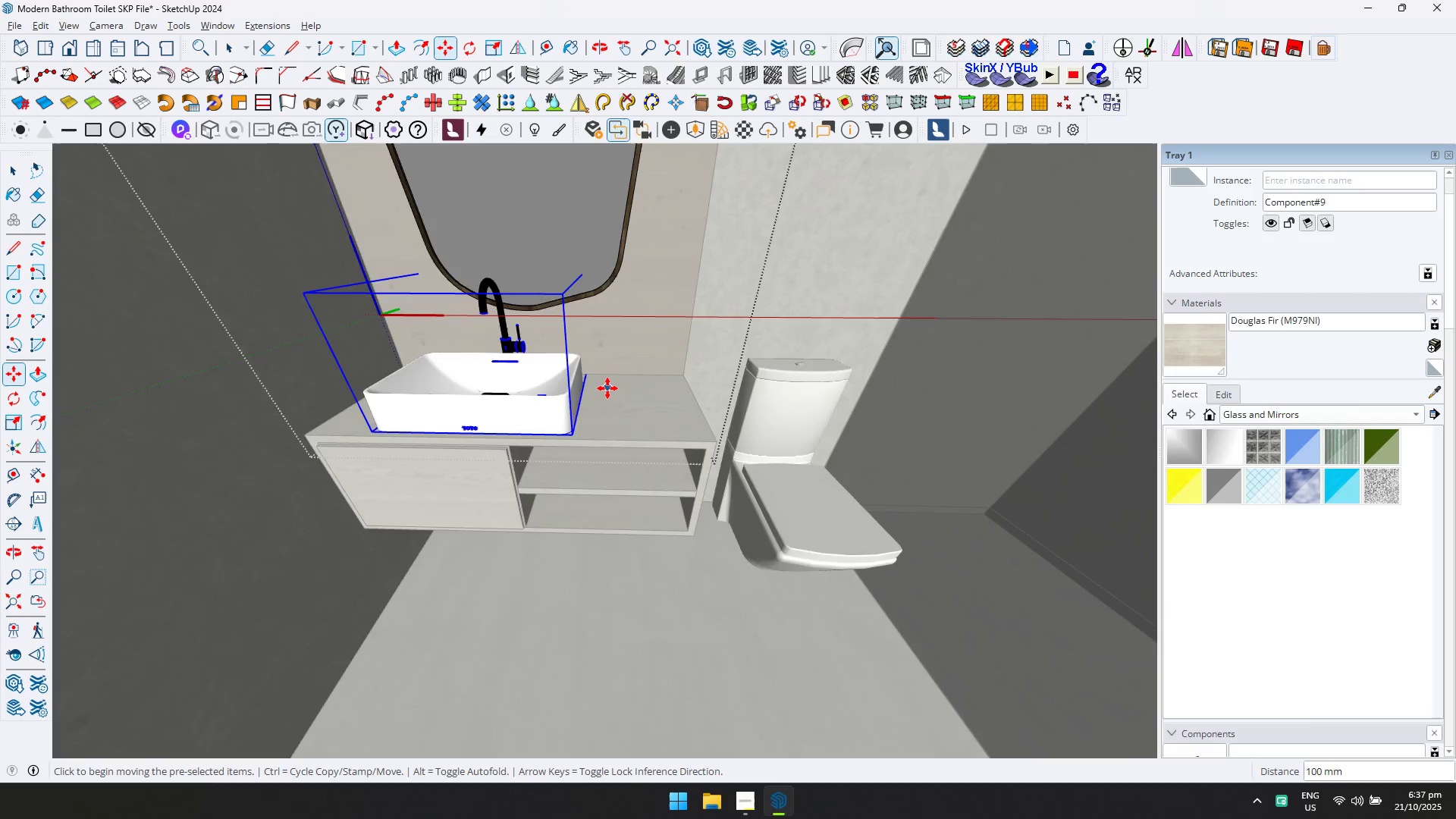 
scroll: coordinate [607, 393], scroll_direction: down, amount: 3.0
 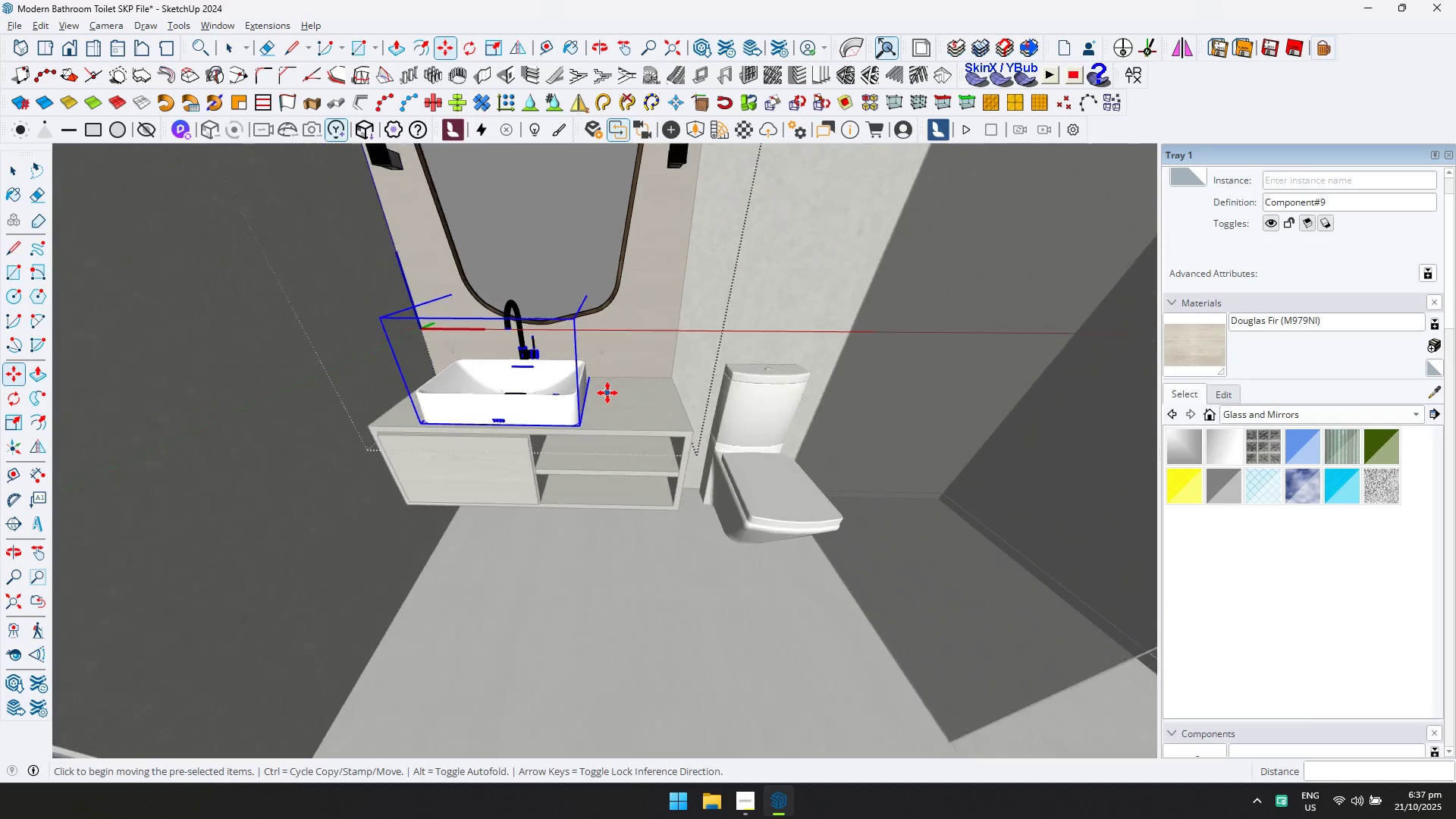 
key(Shift+ShiftLeft)
 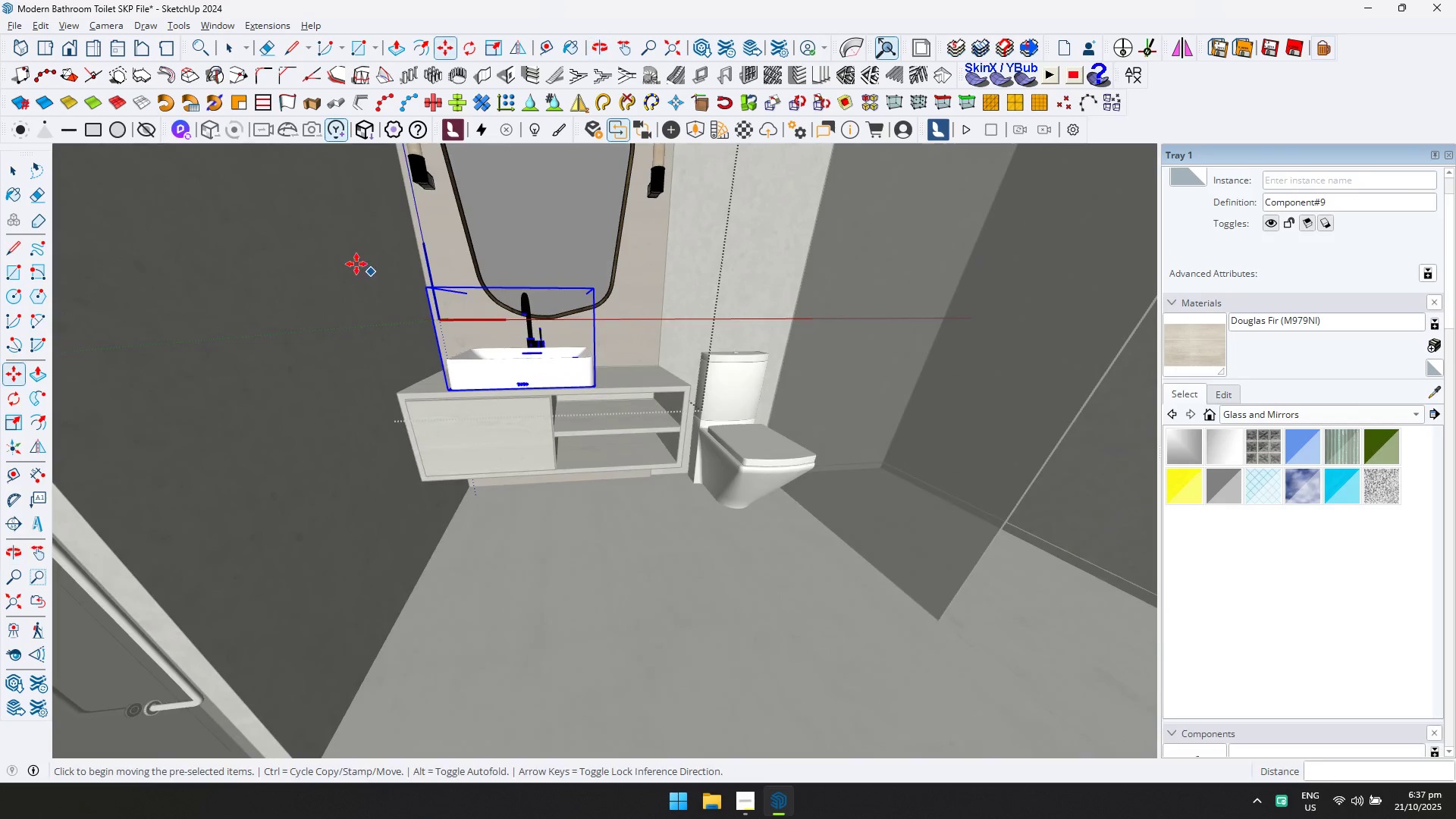 
double_click([8, 171])
 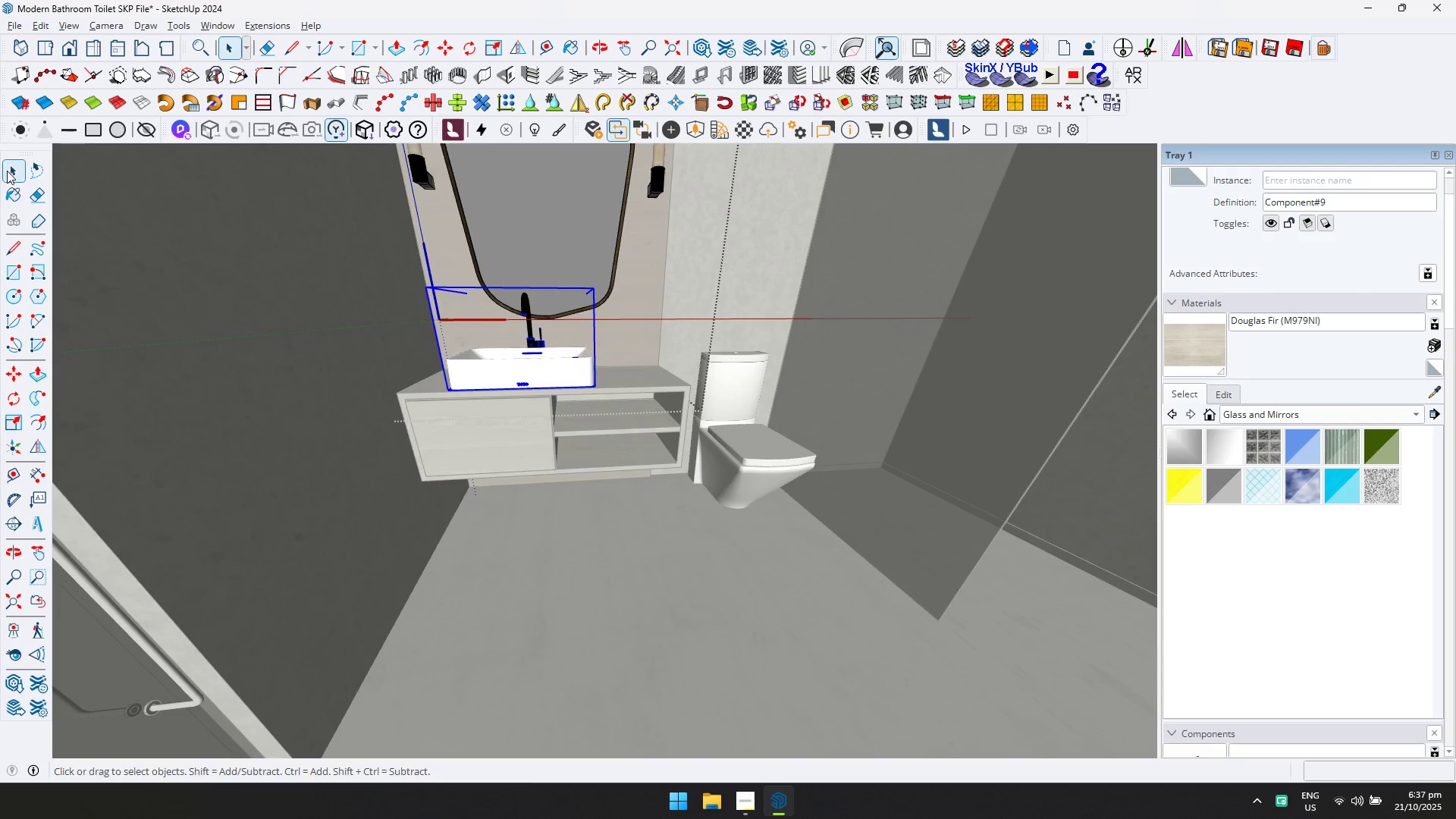 
key(Escape)
 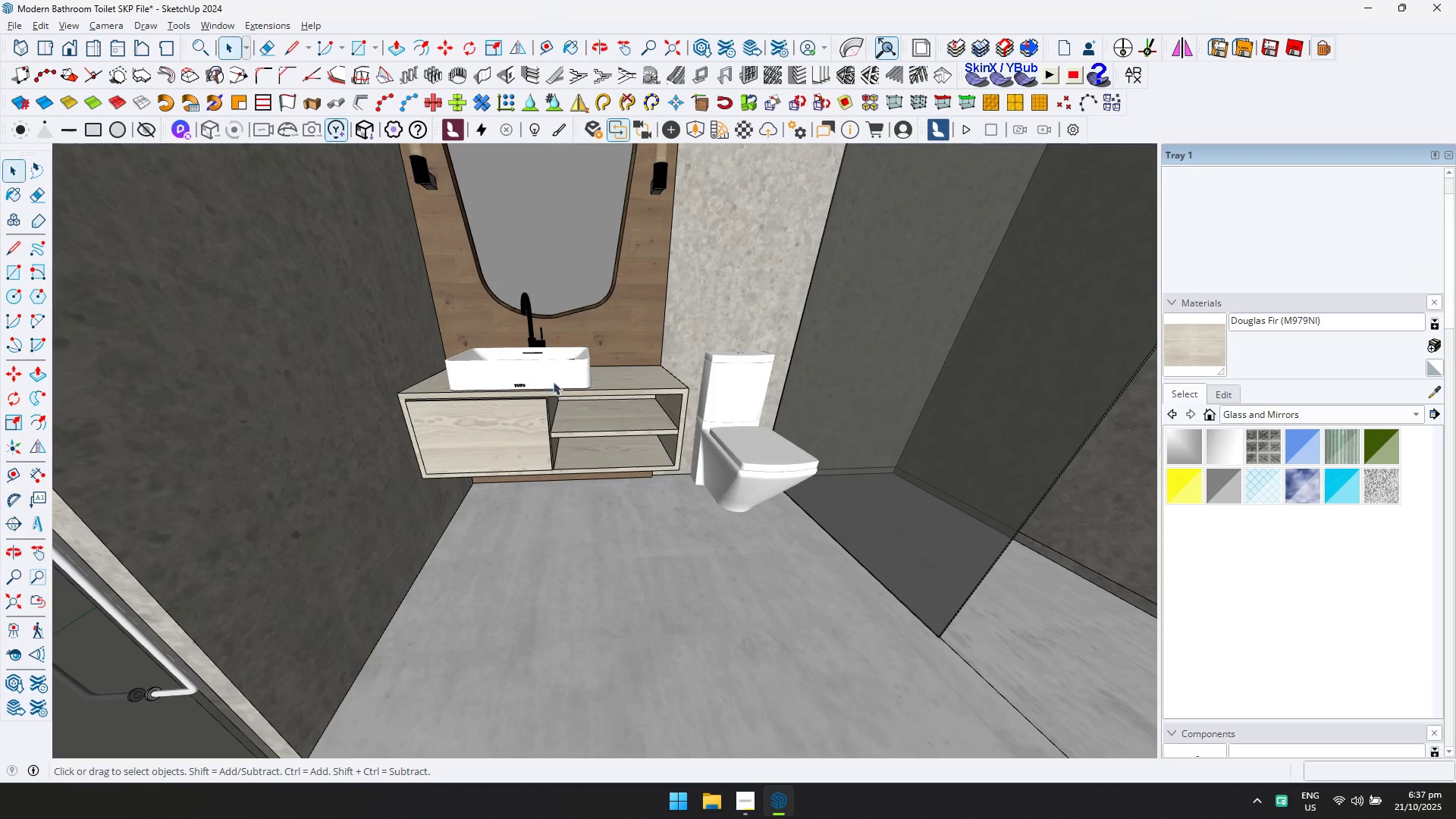 
left_click([593, 385])
 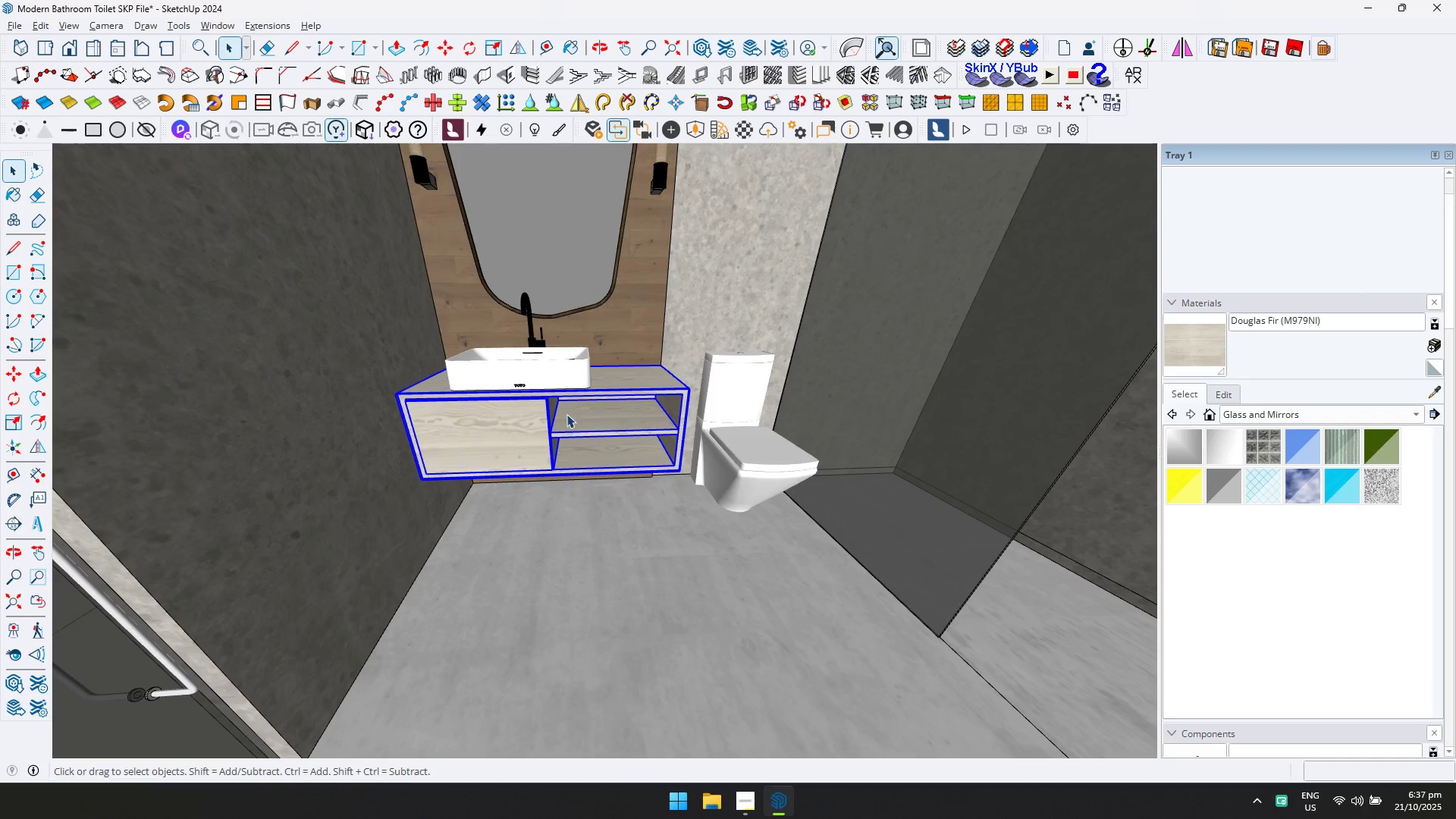 
hold_key(key=ControlLeft, duration=0.61)
double_click([501, 441])
 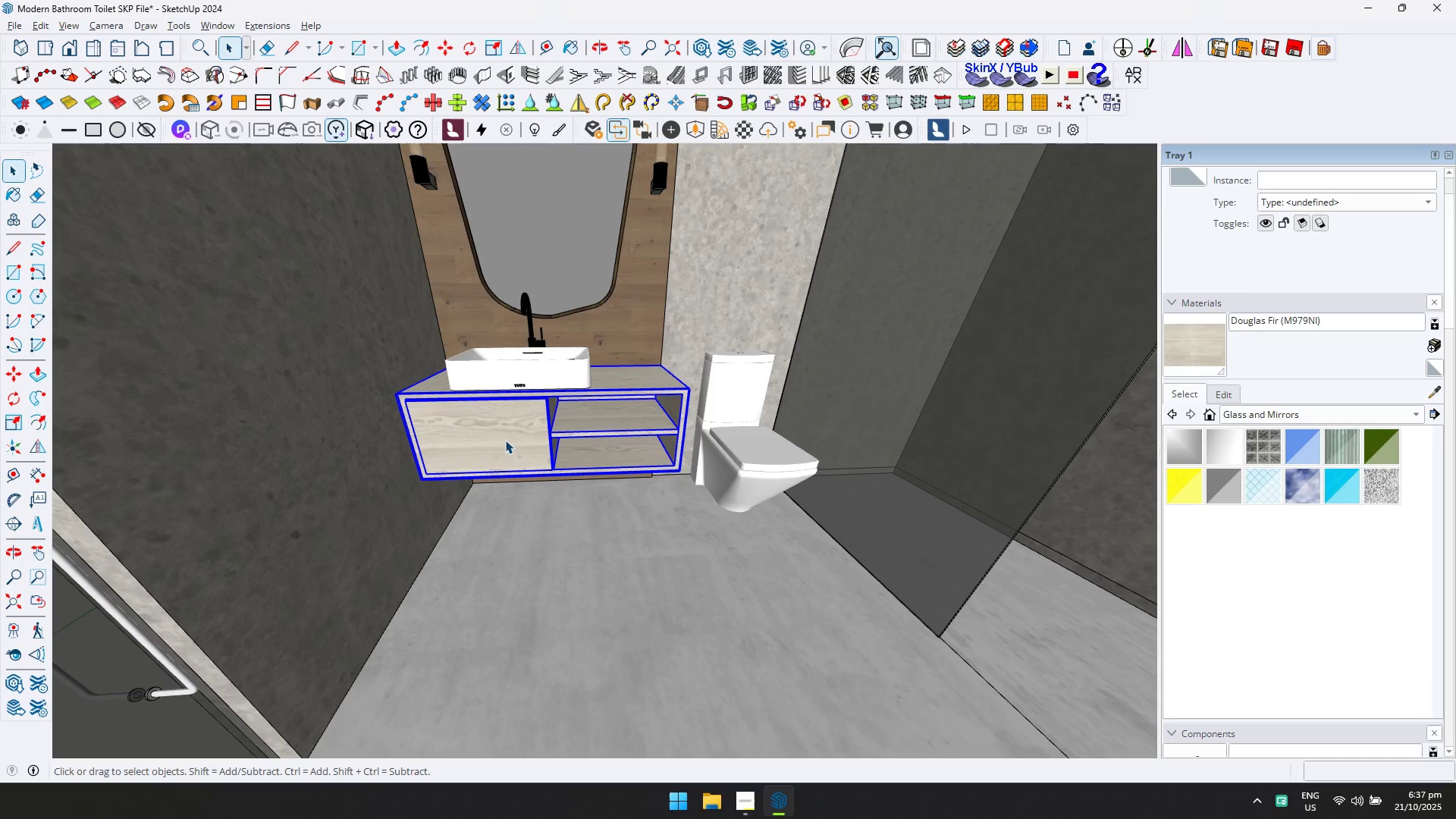 
scroll: coordinate [585, 392], scroll_direction: down, amount: 2.0
 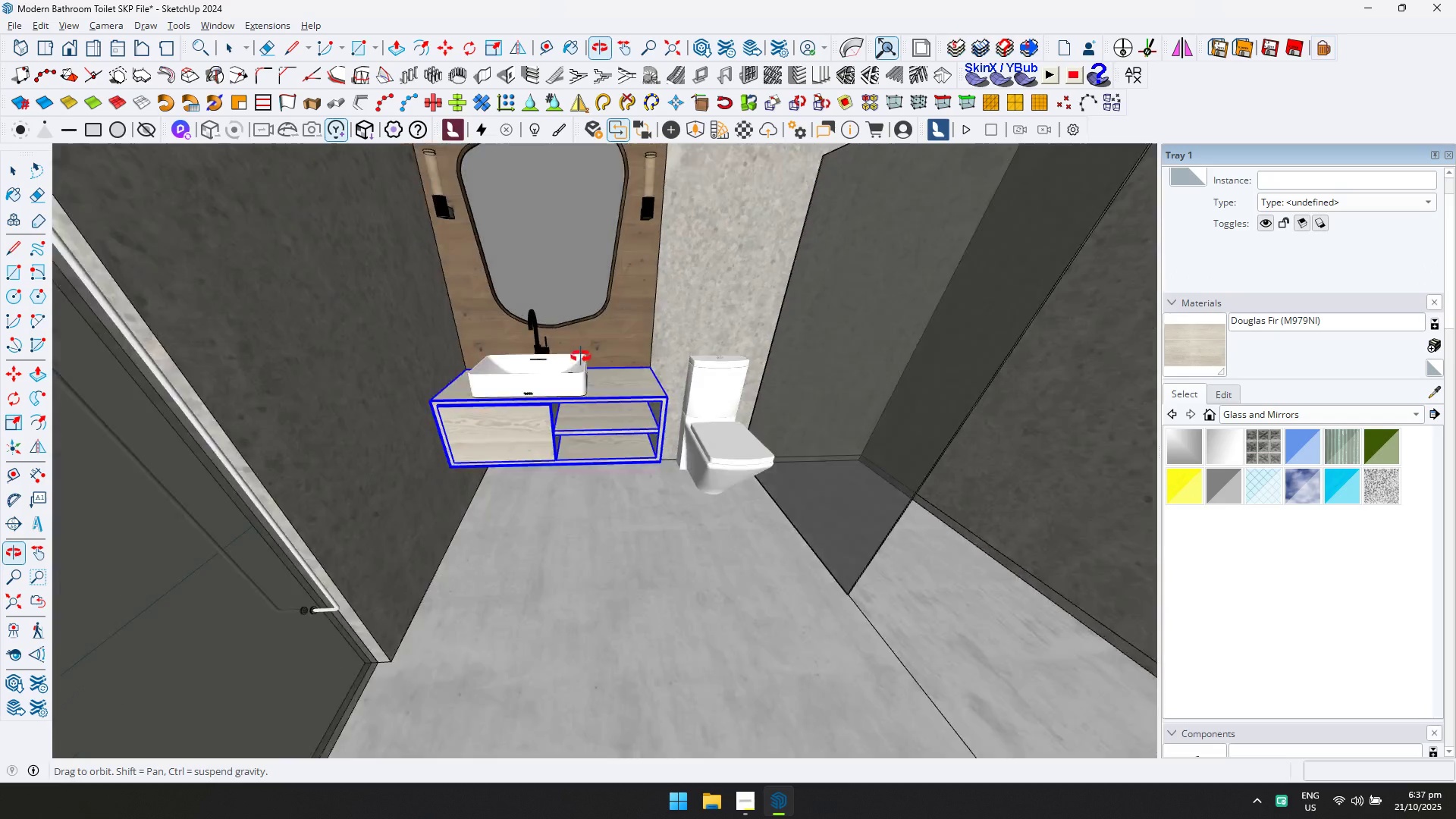 
key(Control+Z)
 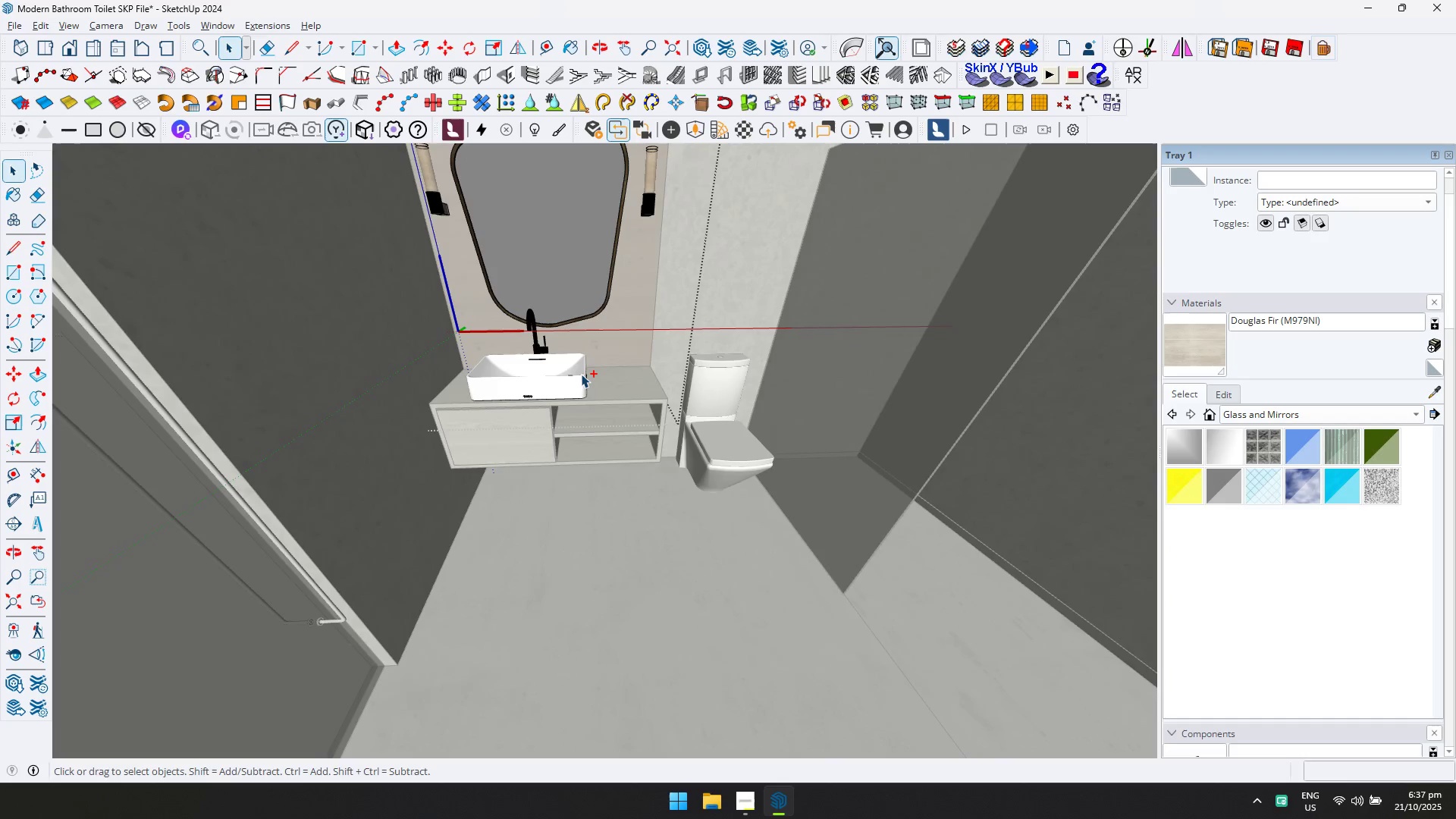 
key(Control+Z)
 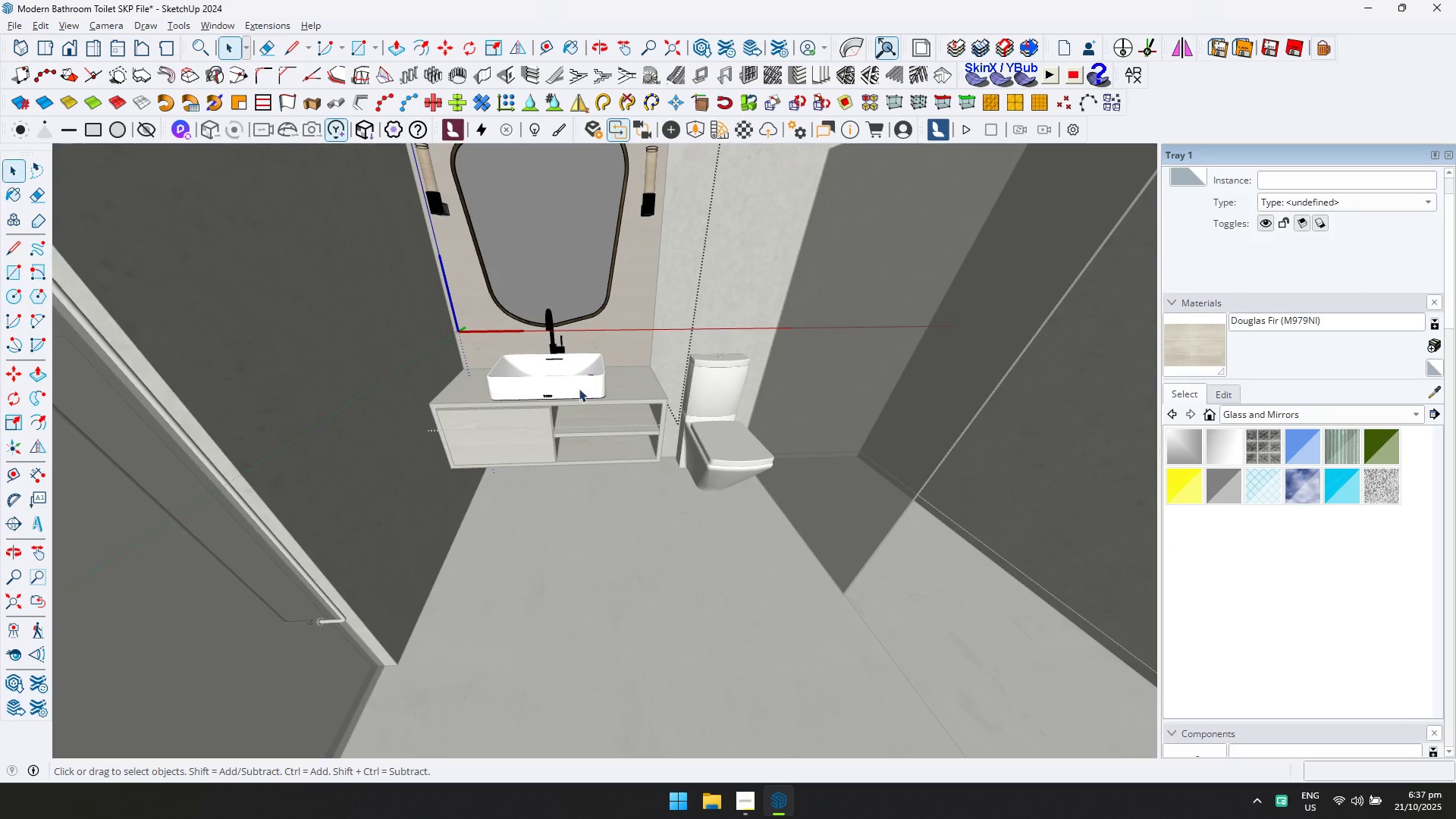 
key(Escape)
 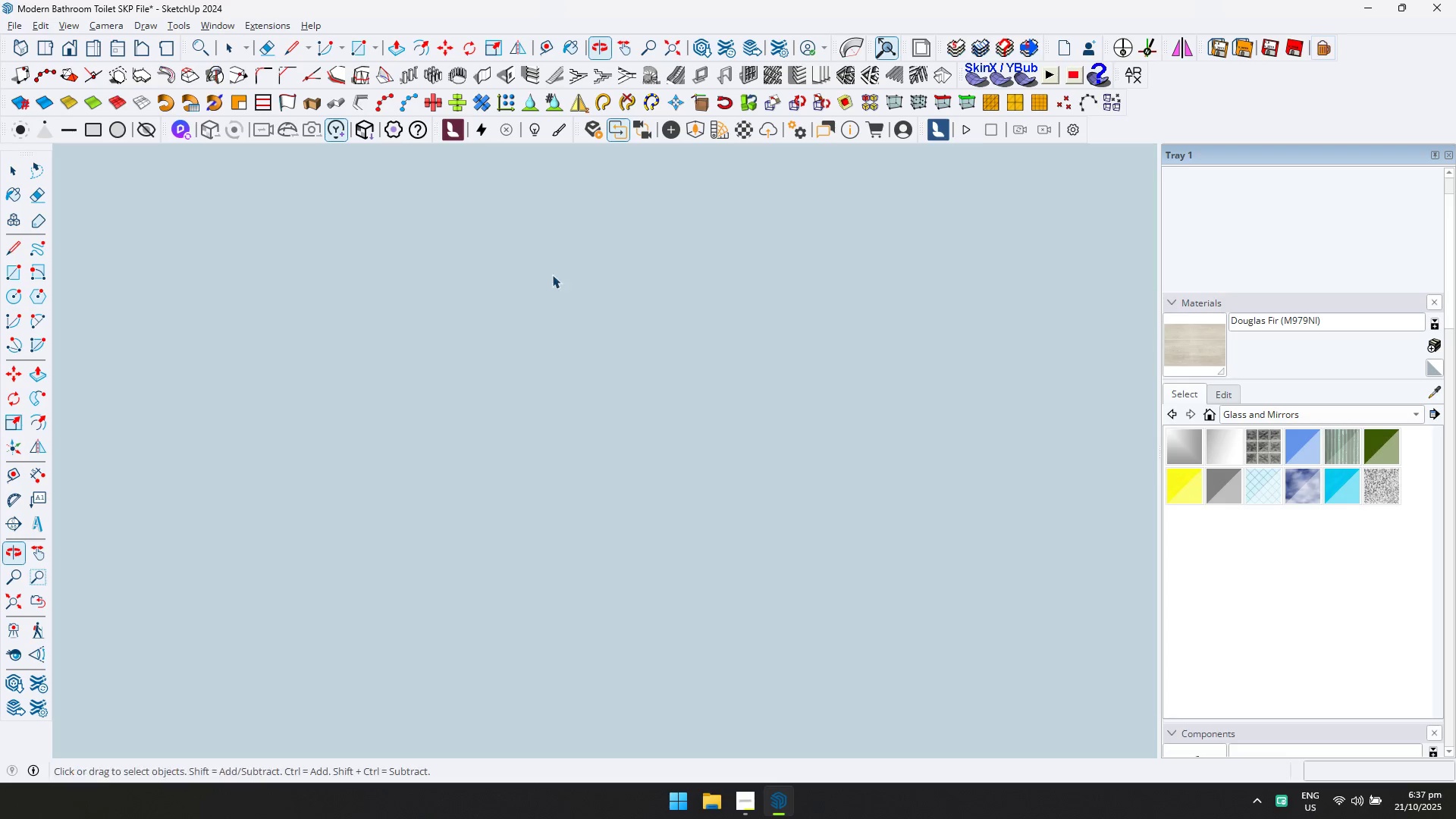 
scroll: coordinate [535, 409], scroll_direction: up, amount: 9.0
 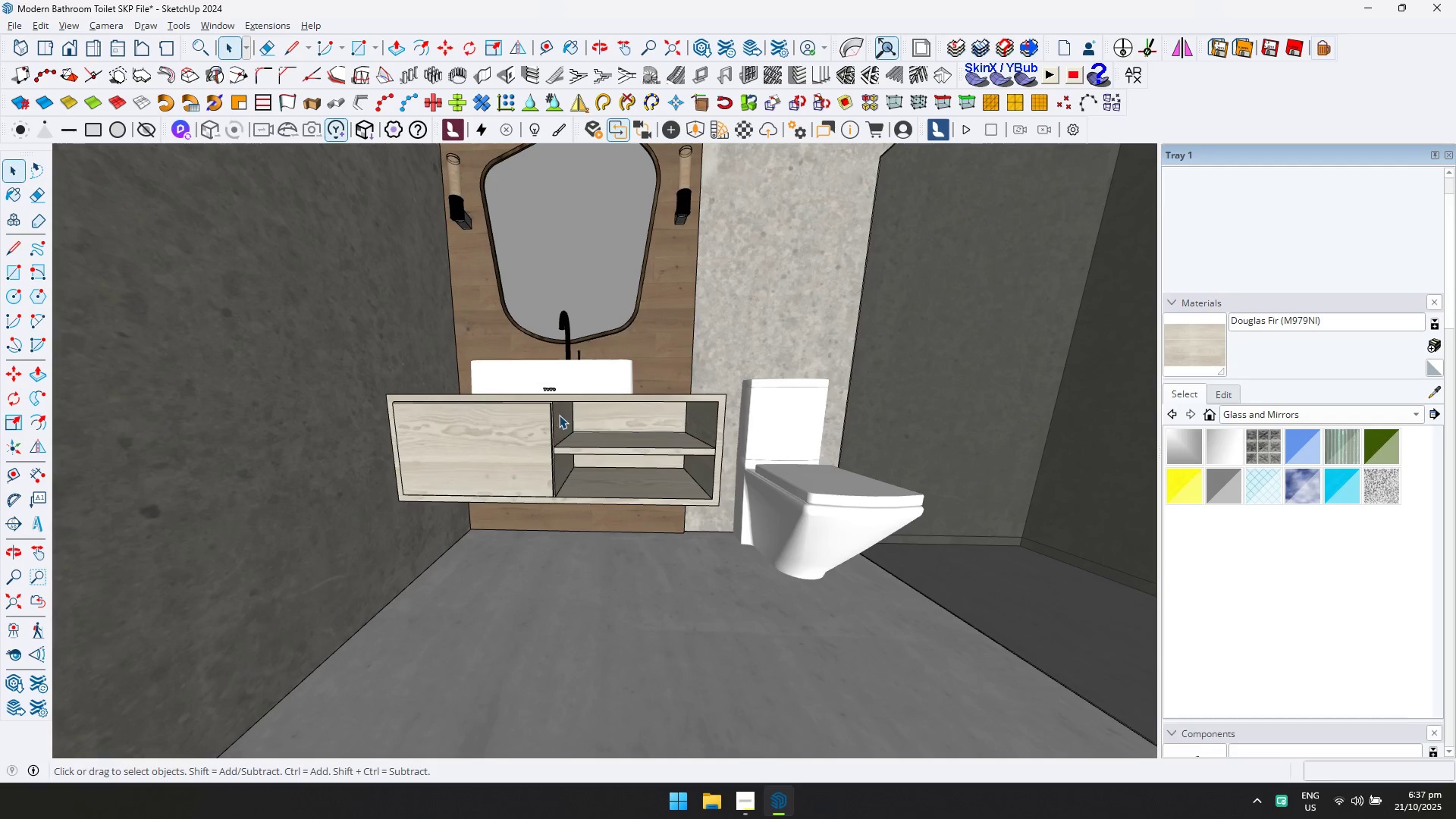 
hold_key(key=ControlLeft, duration=0.53)
double_click([532, 425])
 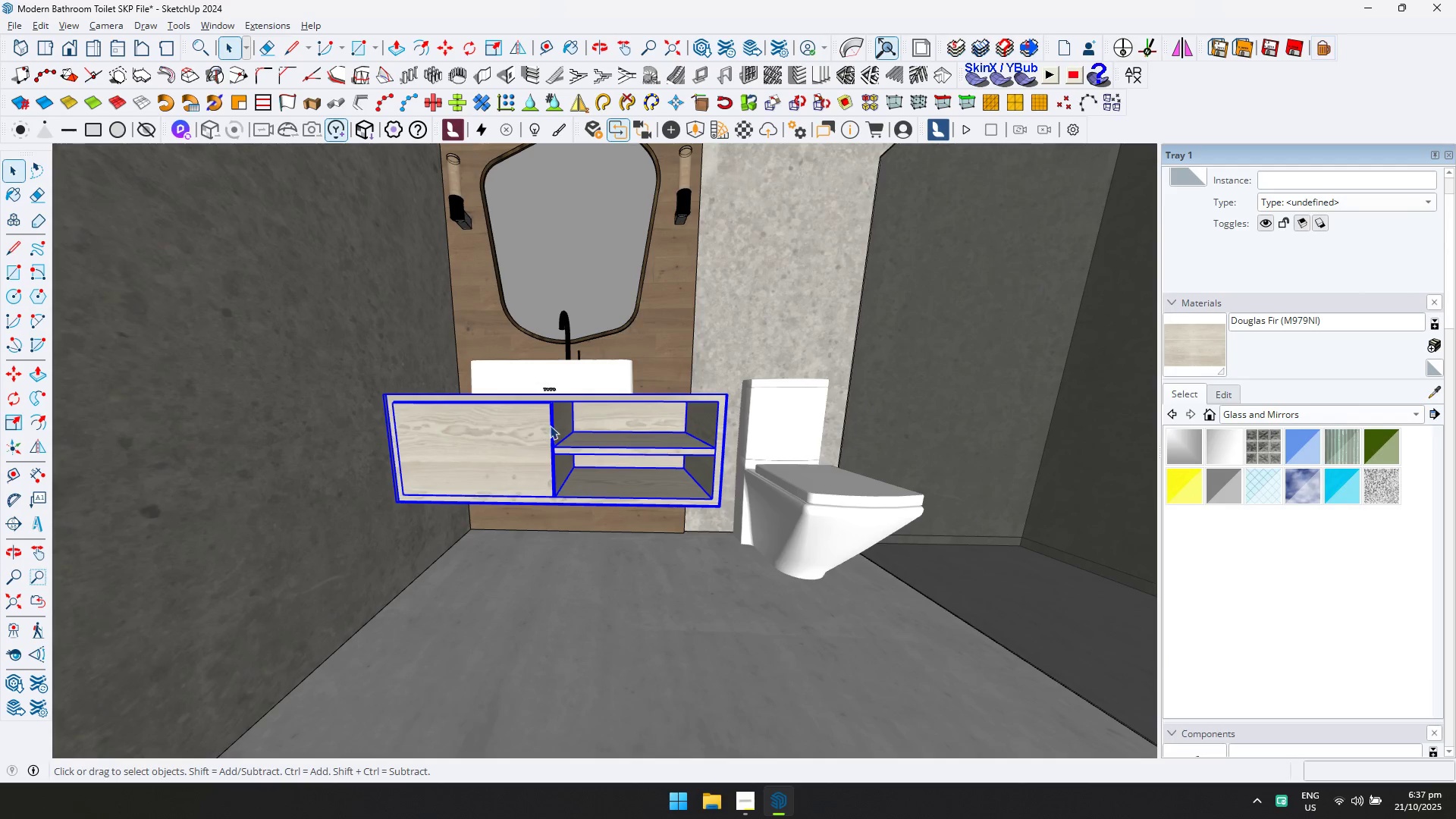 
triple_click([550, 425])
 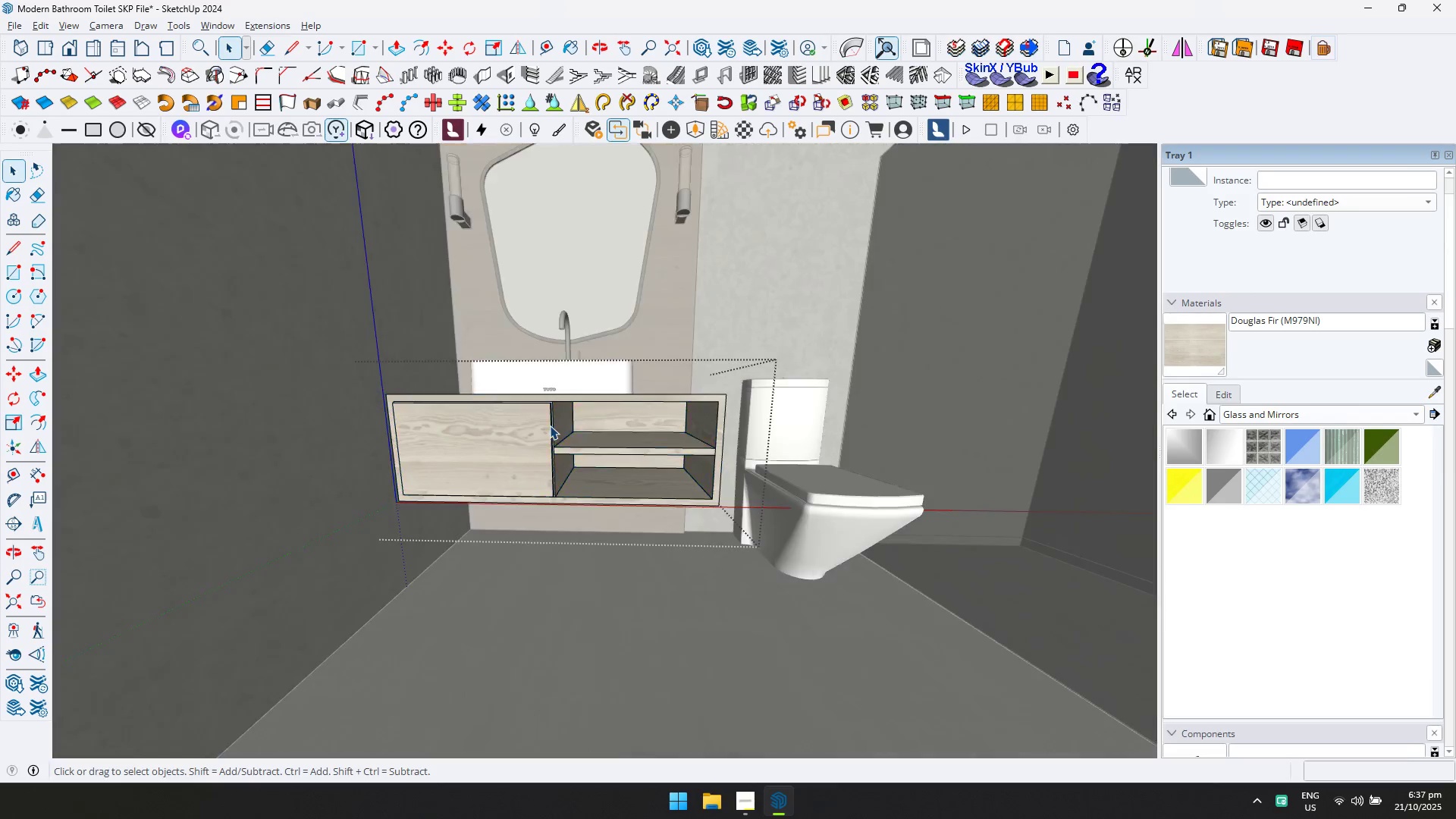 
triple_click([550, 425])
 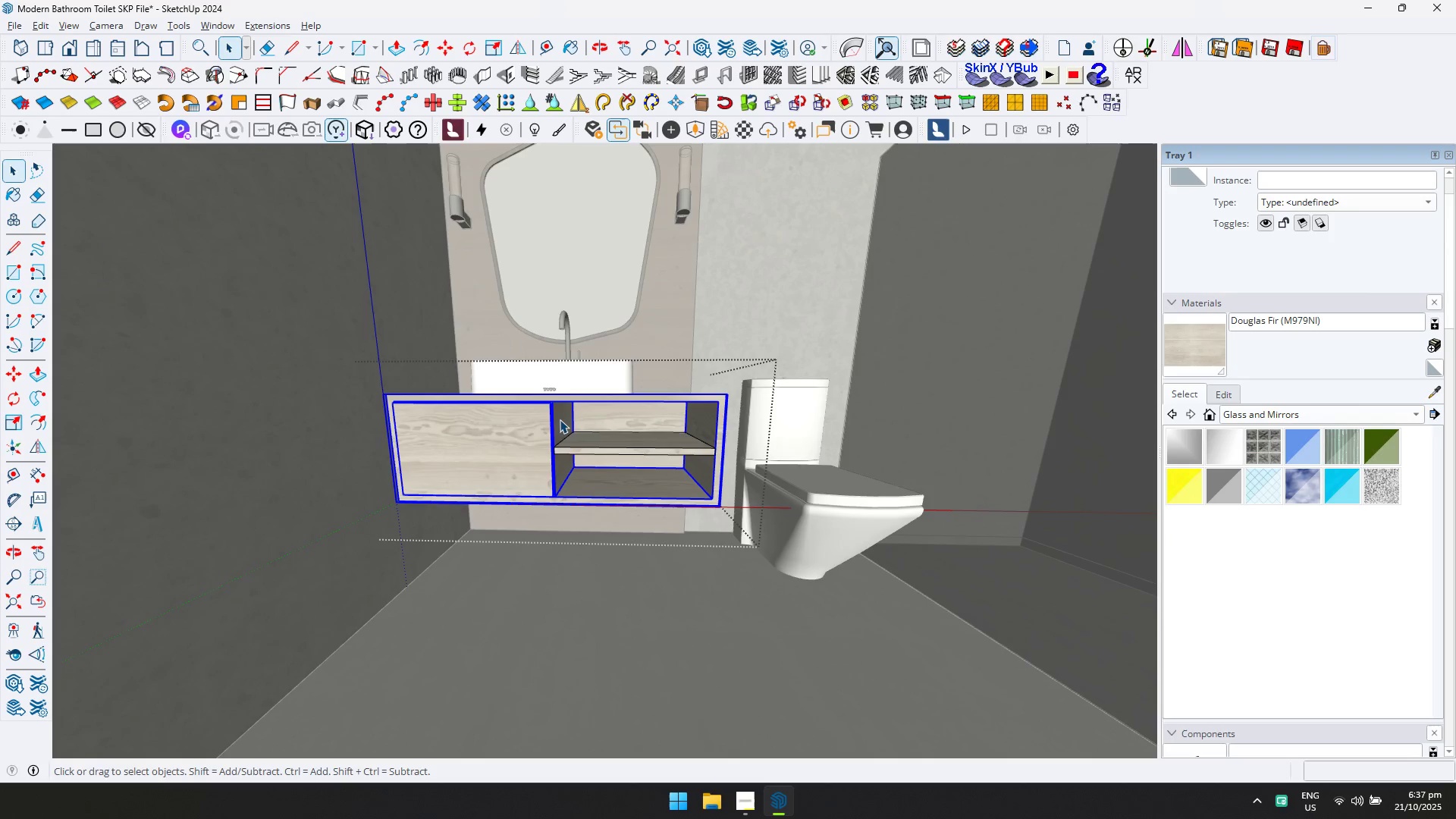 
hold_key(key=ControlLeft, duration=0.46)
 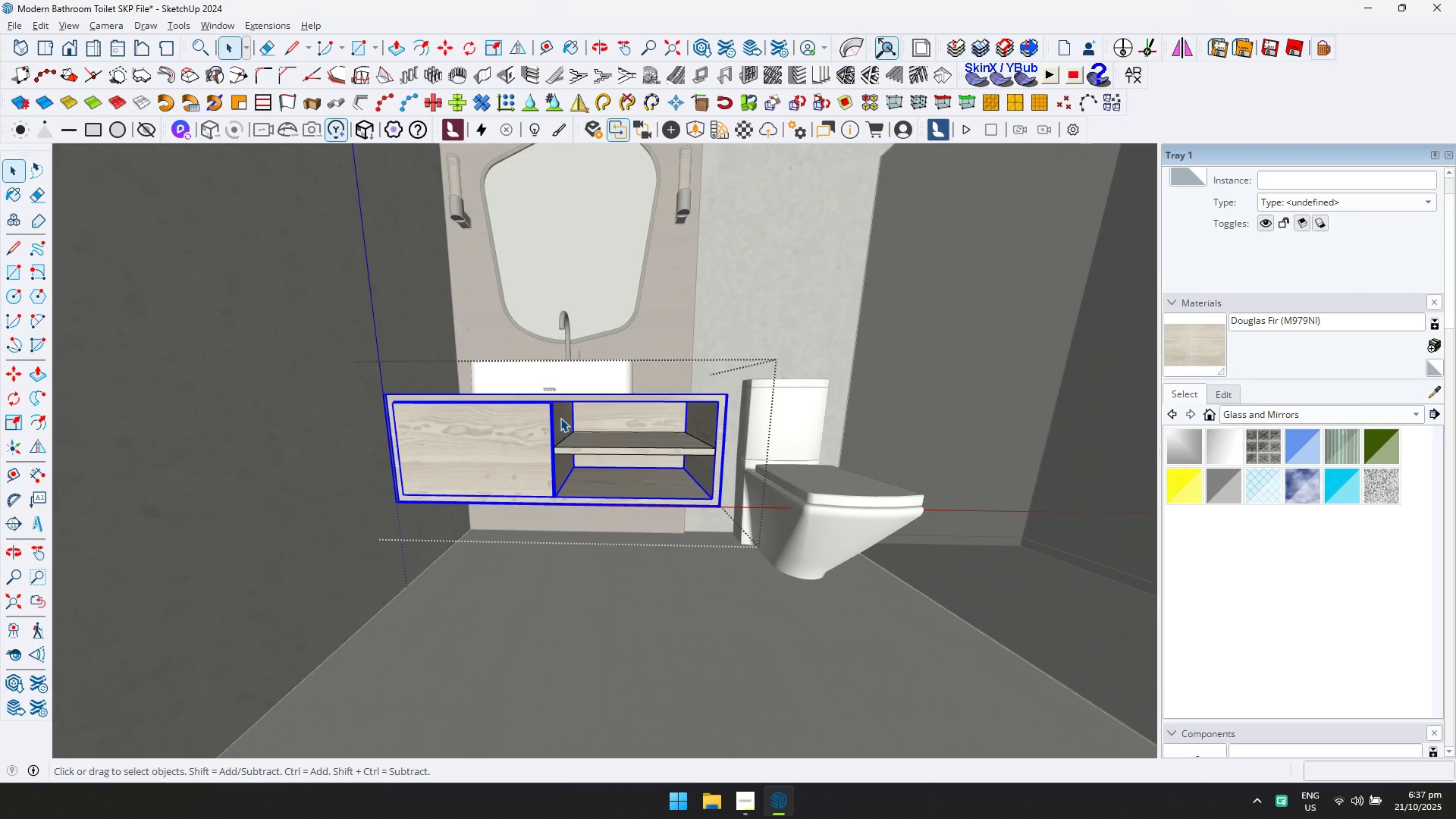 
double_click([560, 418])
 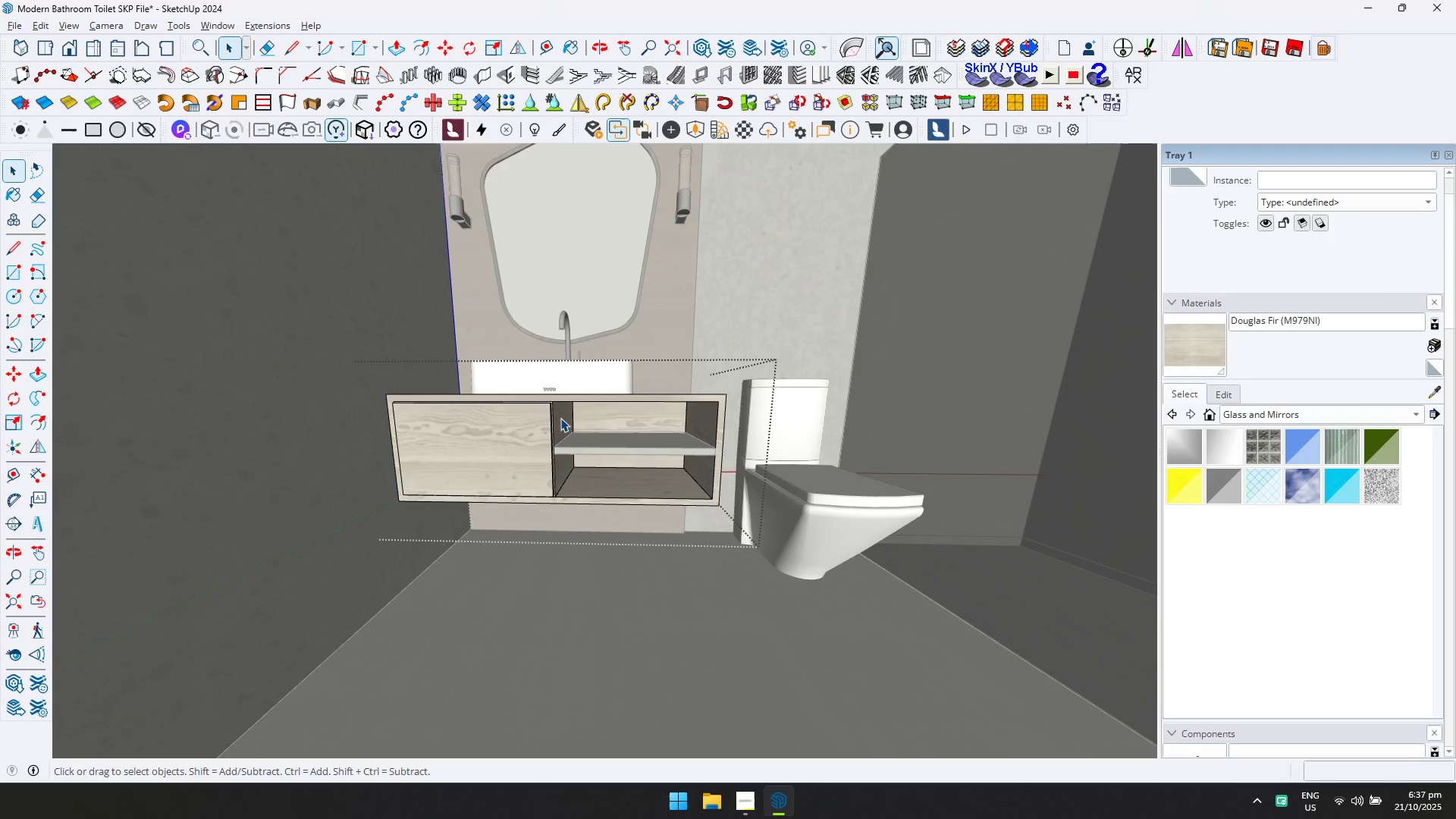 
triple_click([560, 418])
 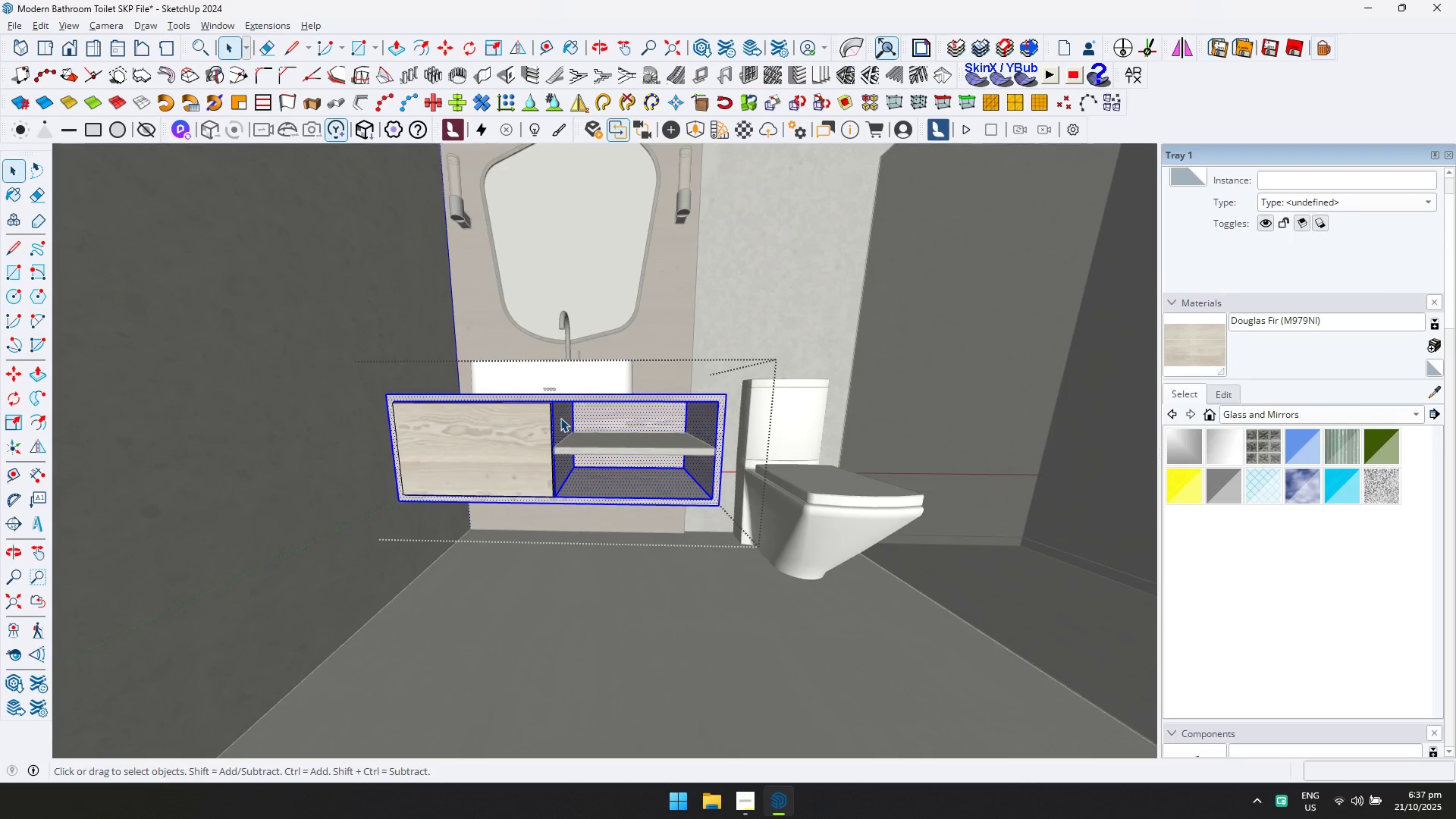 
scroll: coordinate [562, 418], scroll_direction: up, amount: 3.0
 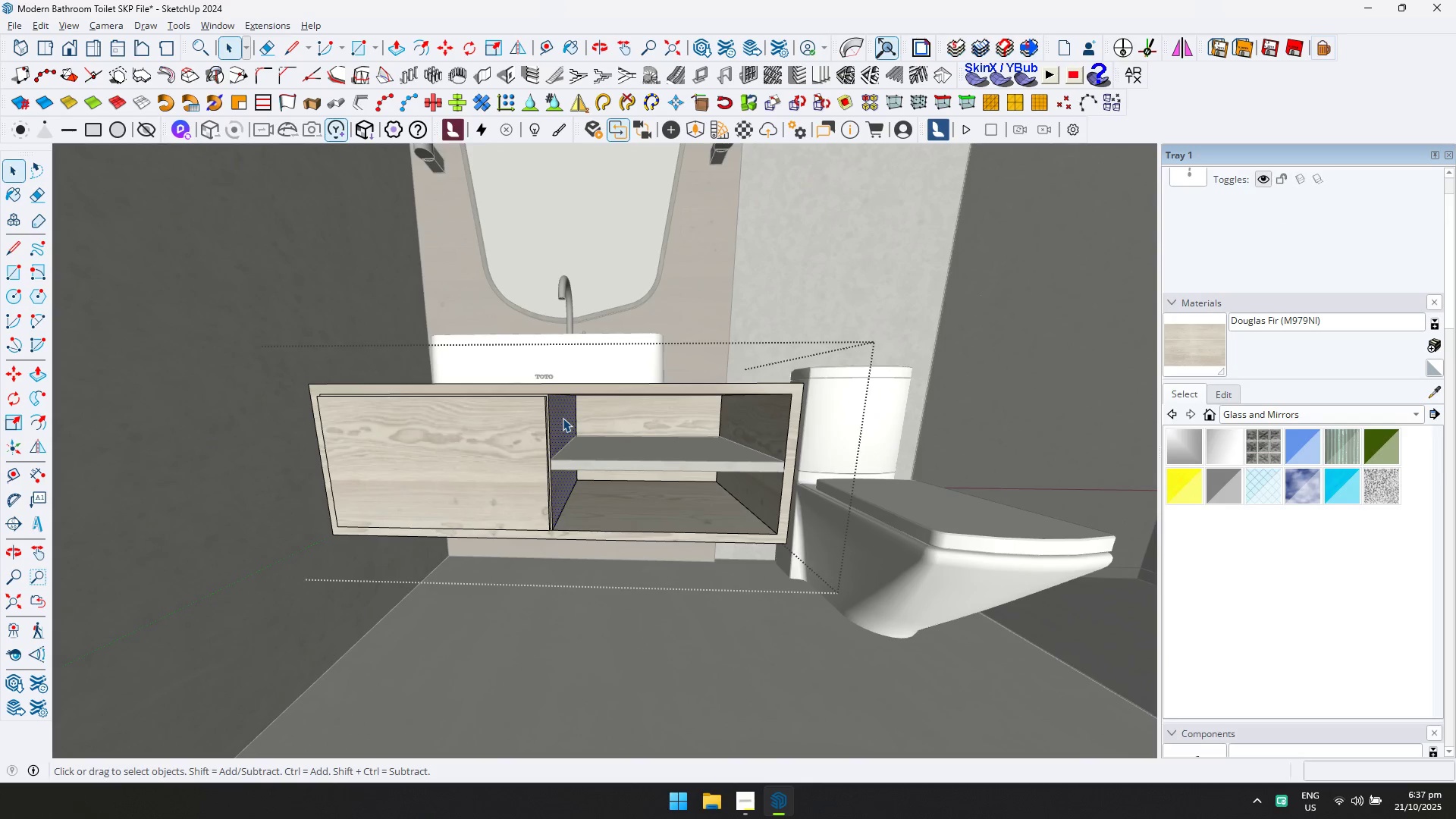 
key(P)
 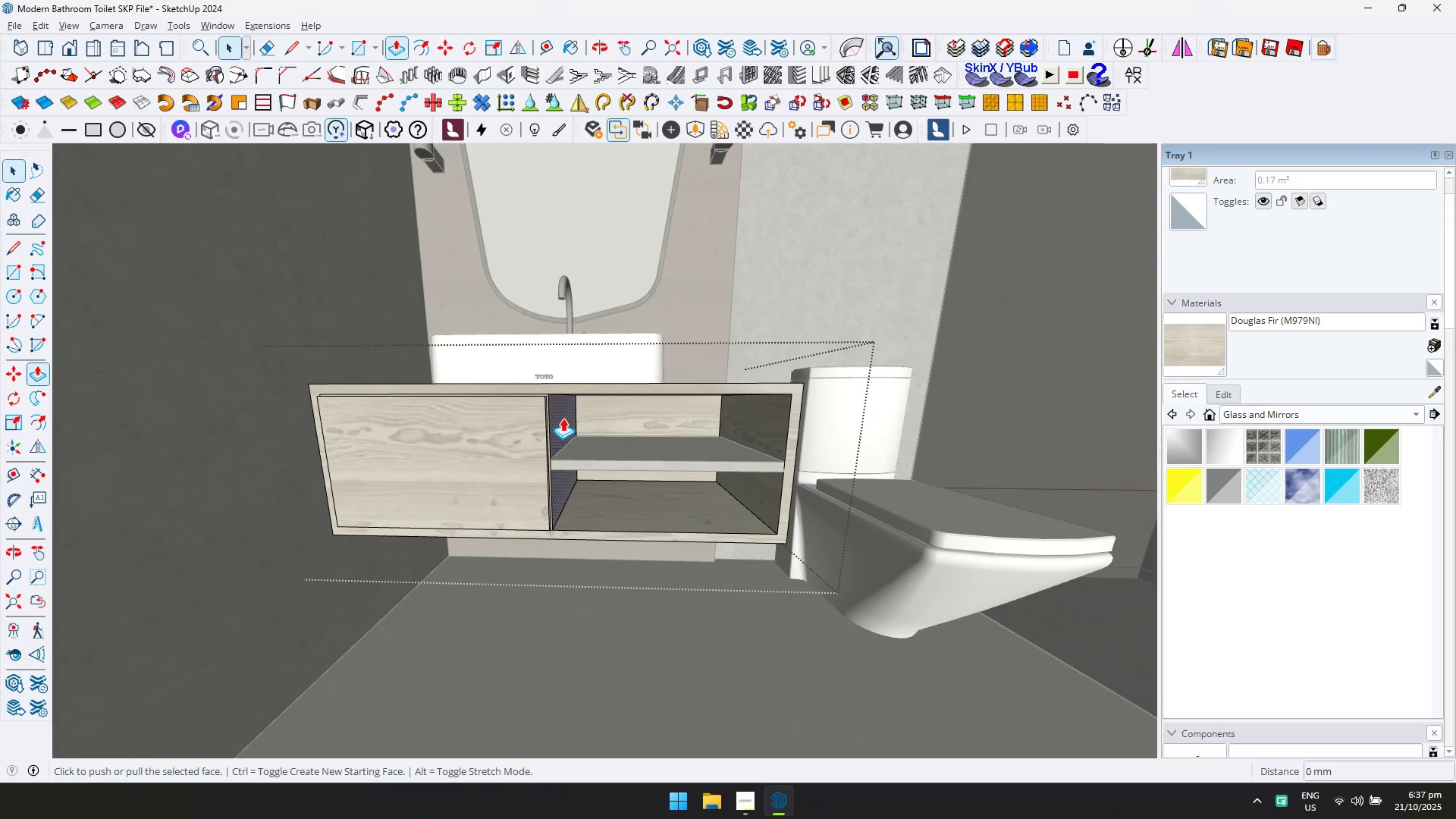 
left_click([563, 418])
 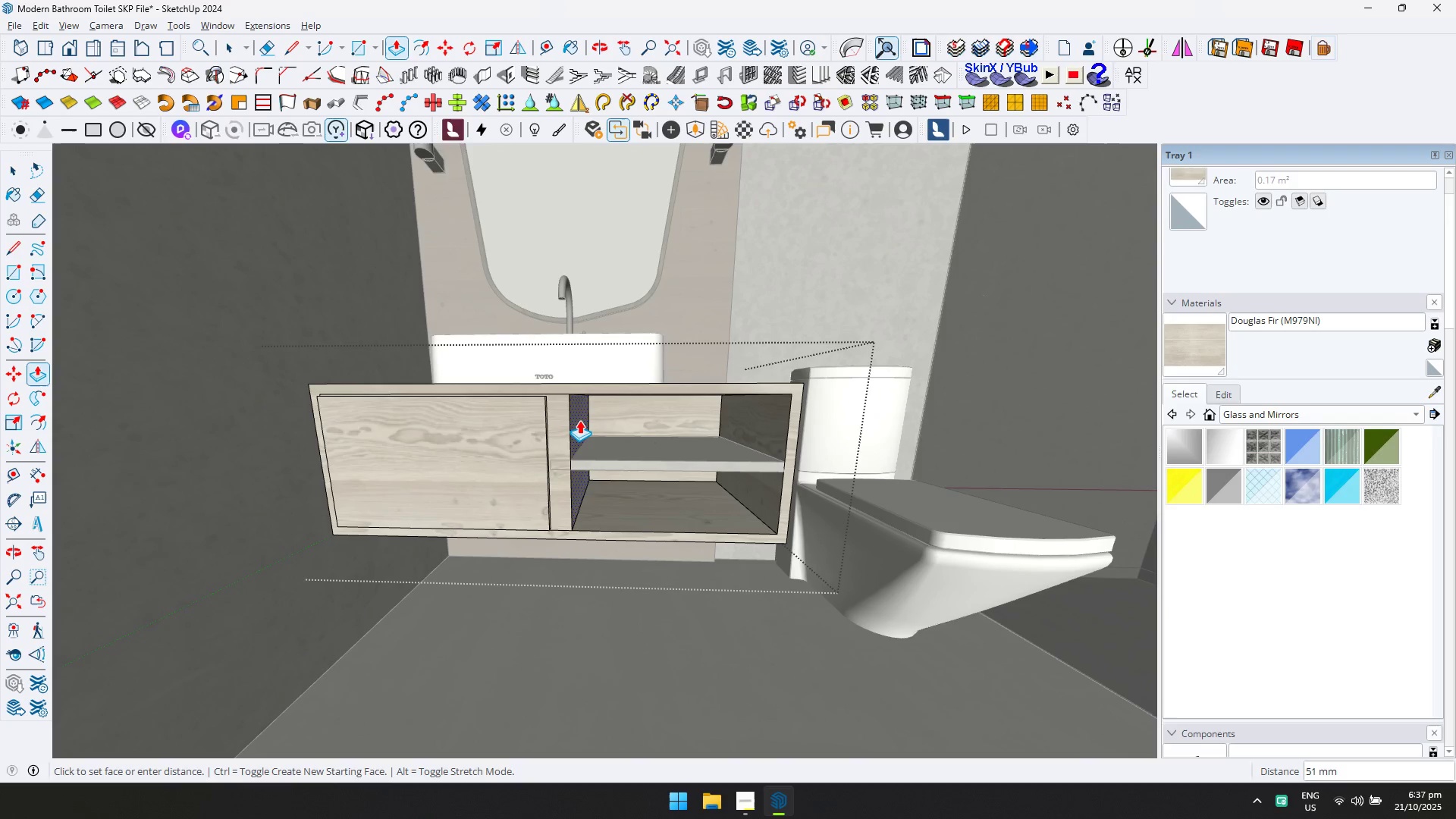 
type(50)
 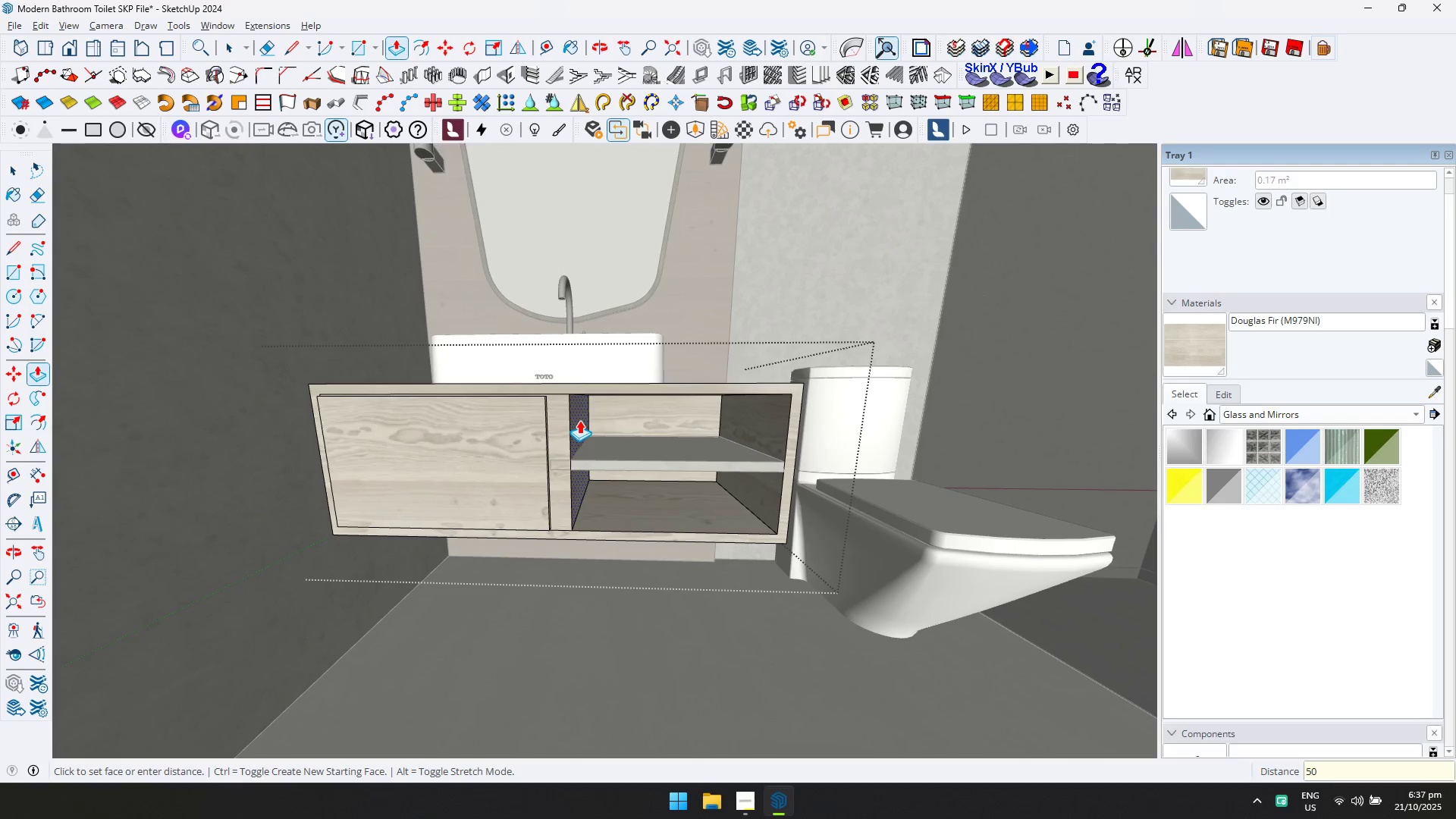 
key(Enter)
 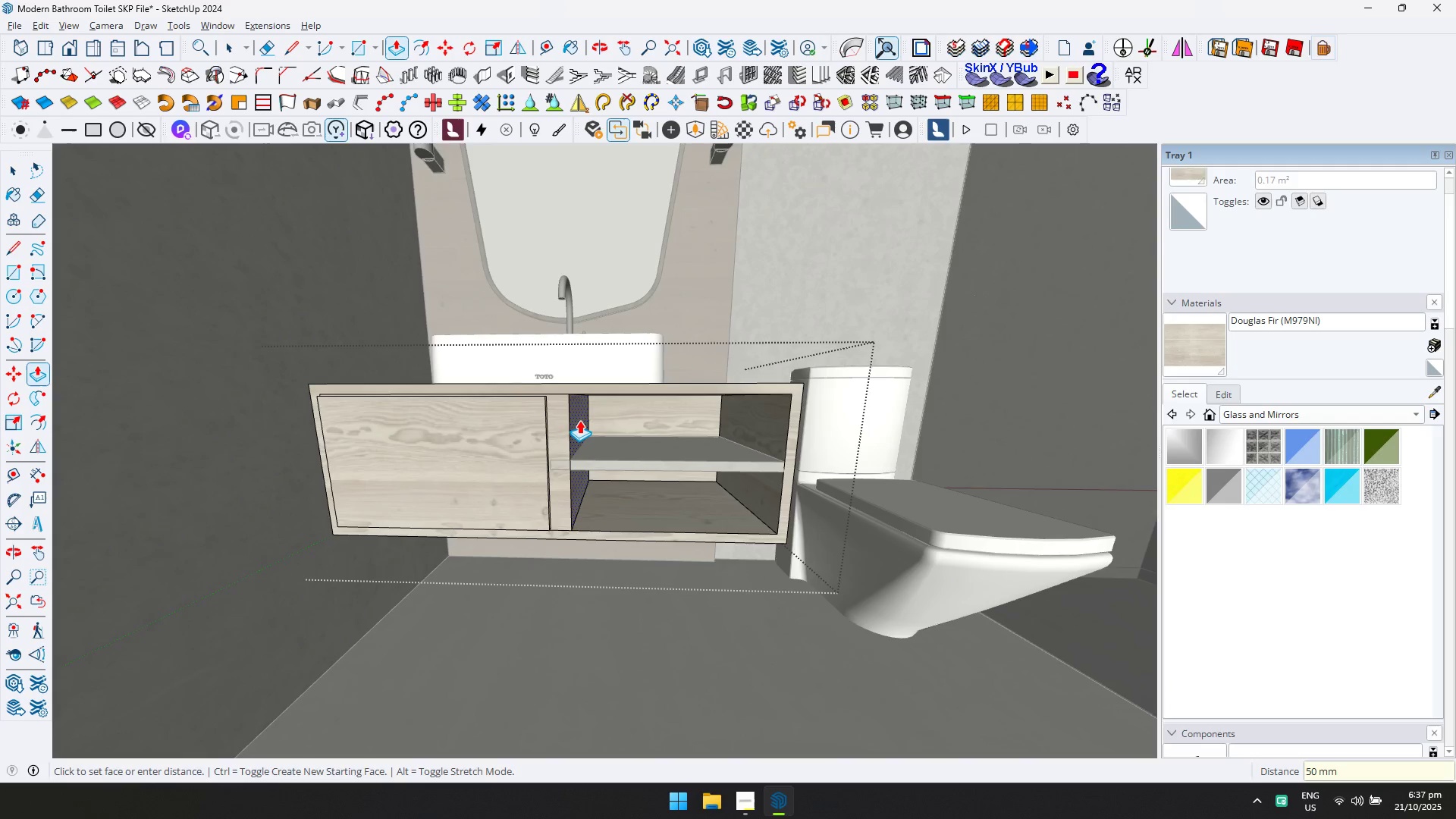 
scroll: coordinate [551, 418], scroll_direction: up, amount: 4.0
 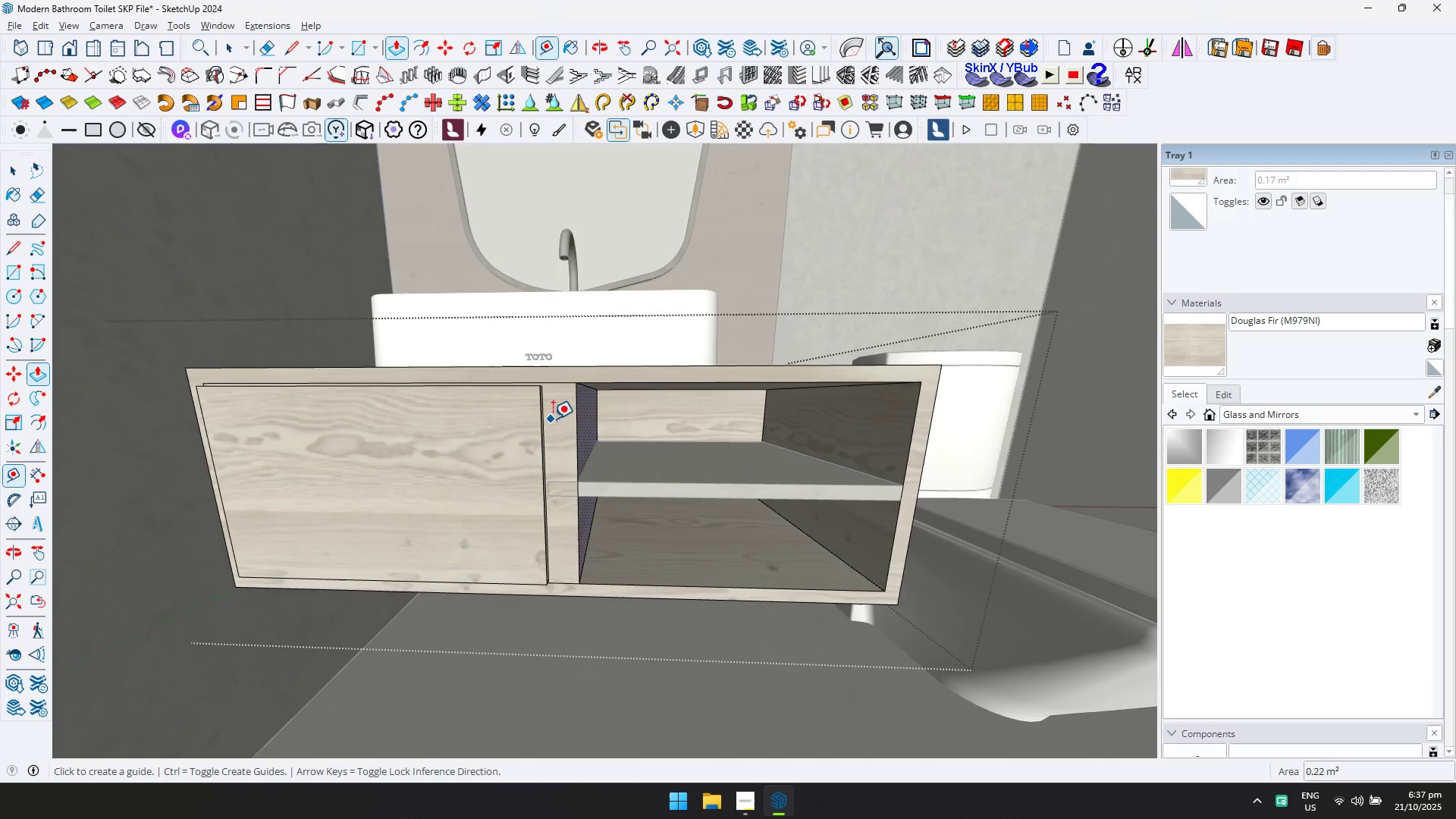 
type(t5)
 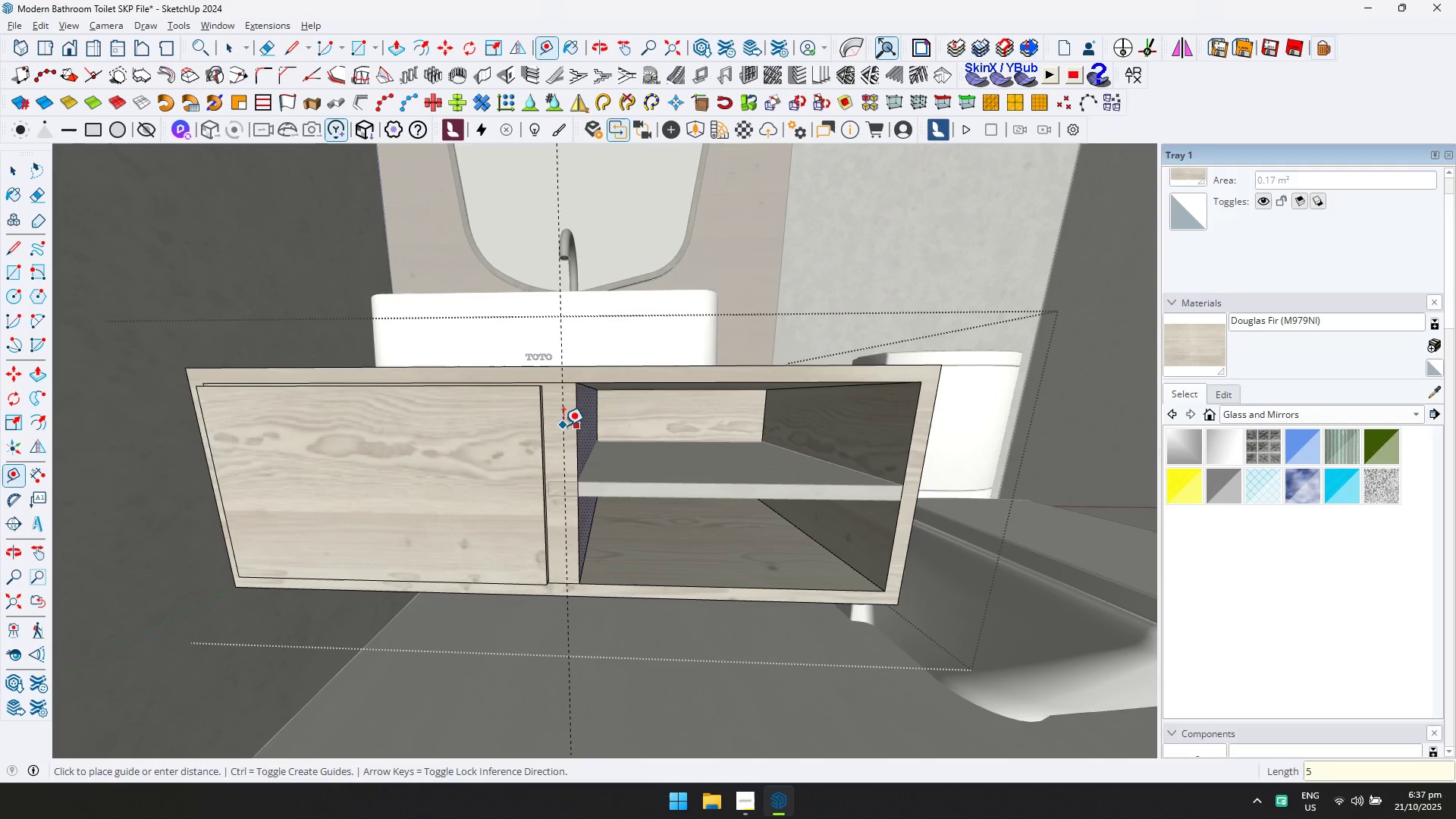 
key(Enter)
 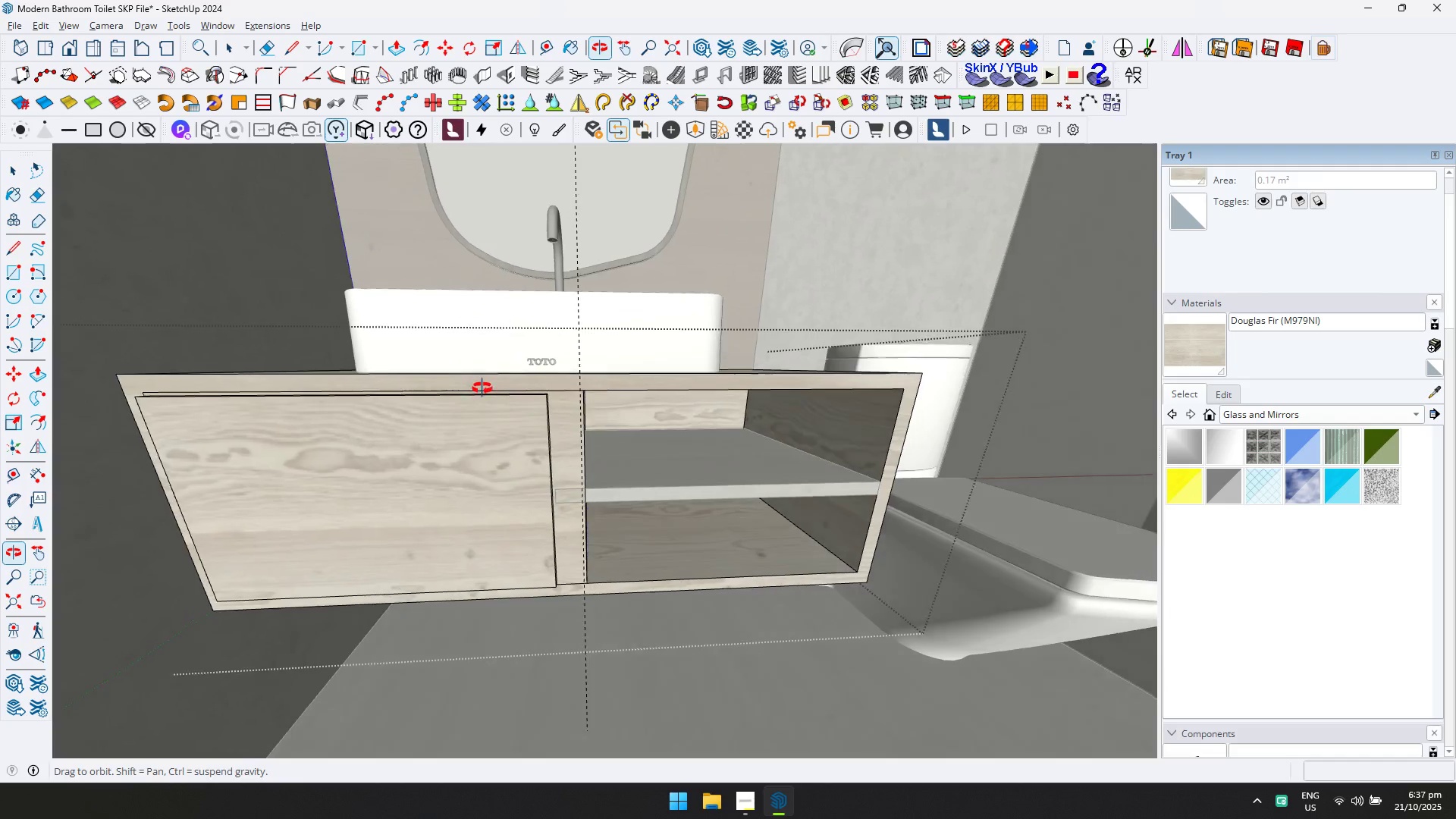 
key(S)
 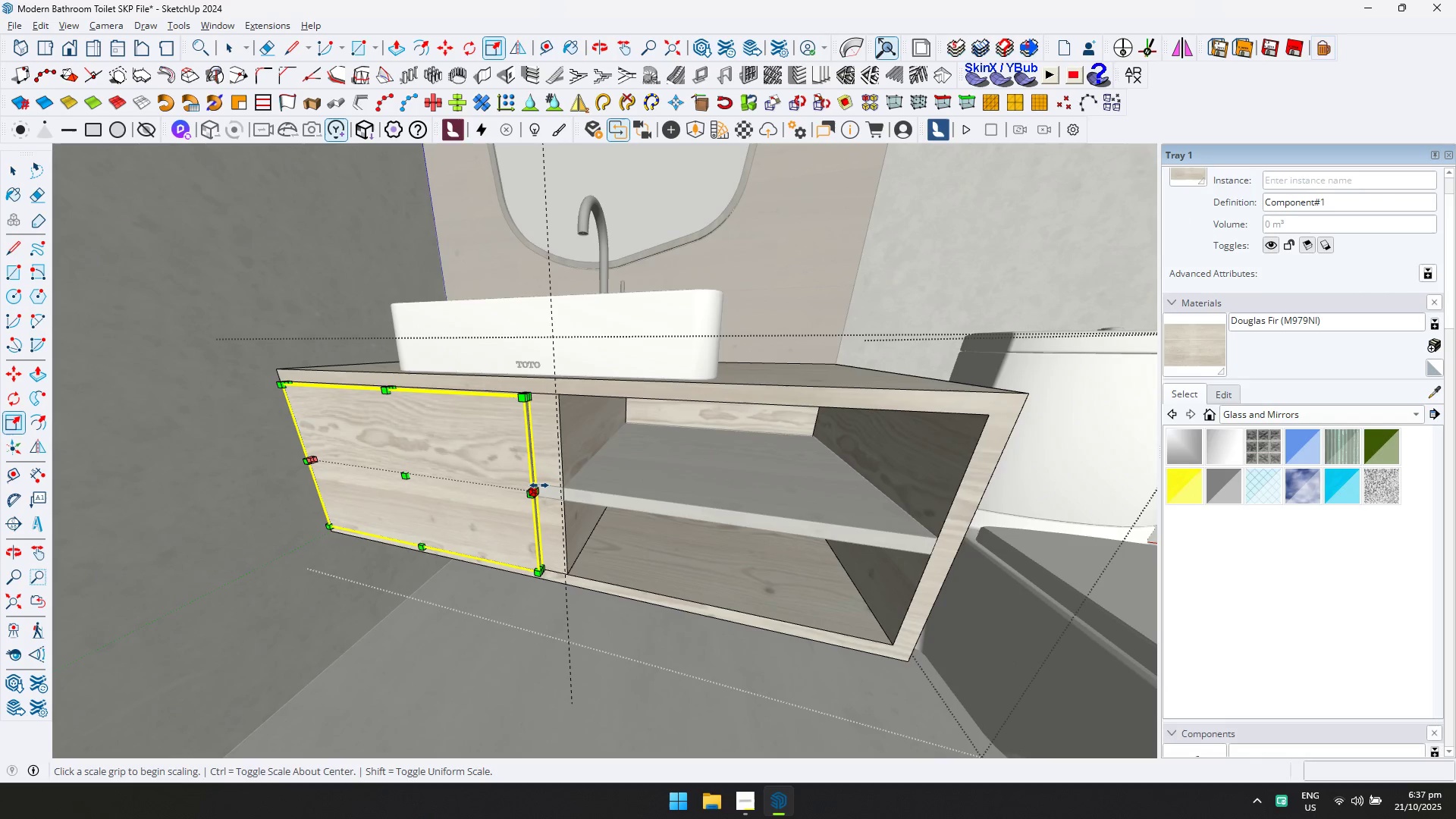 
left_click([539, 485])
 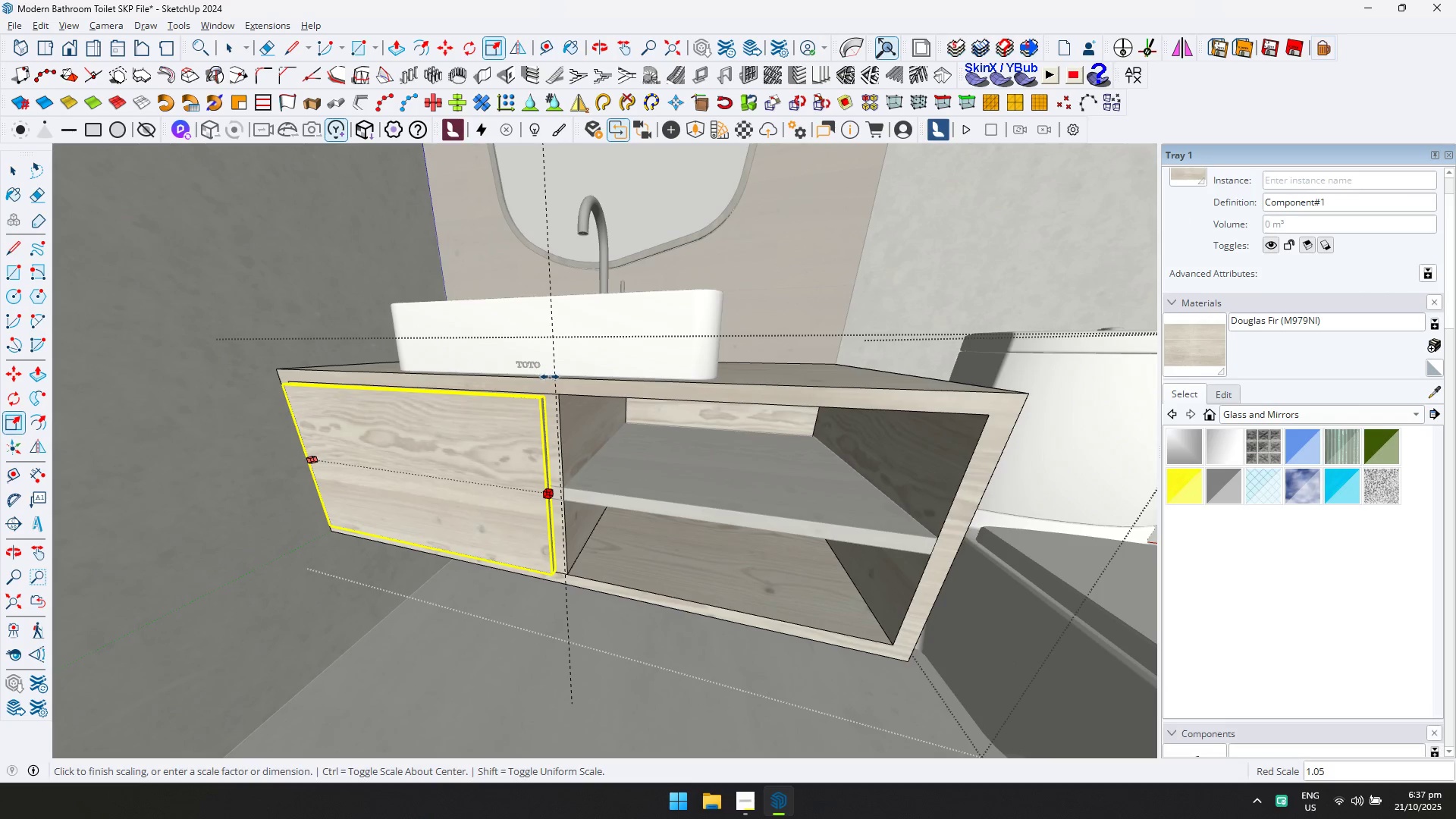 
left_click([554, 379])
 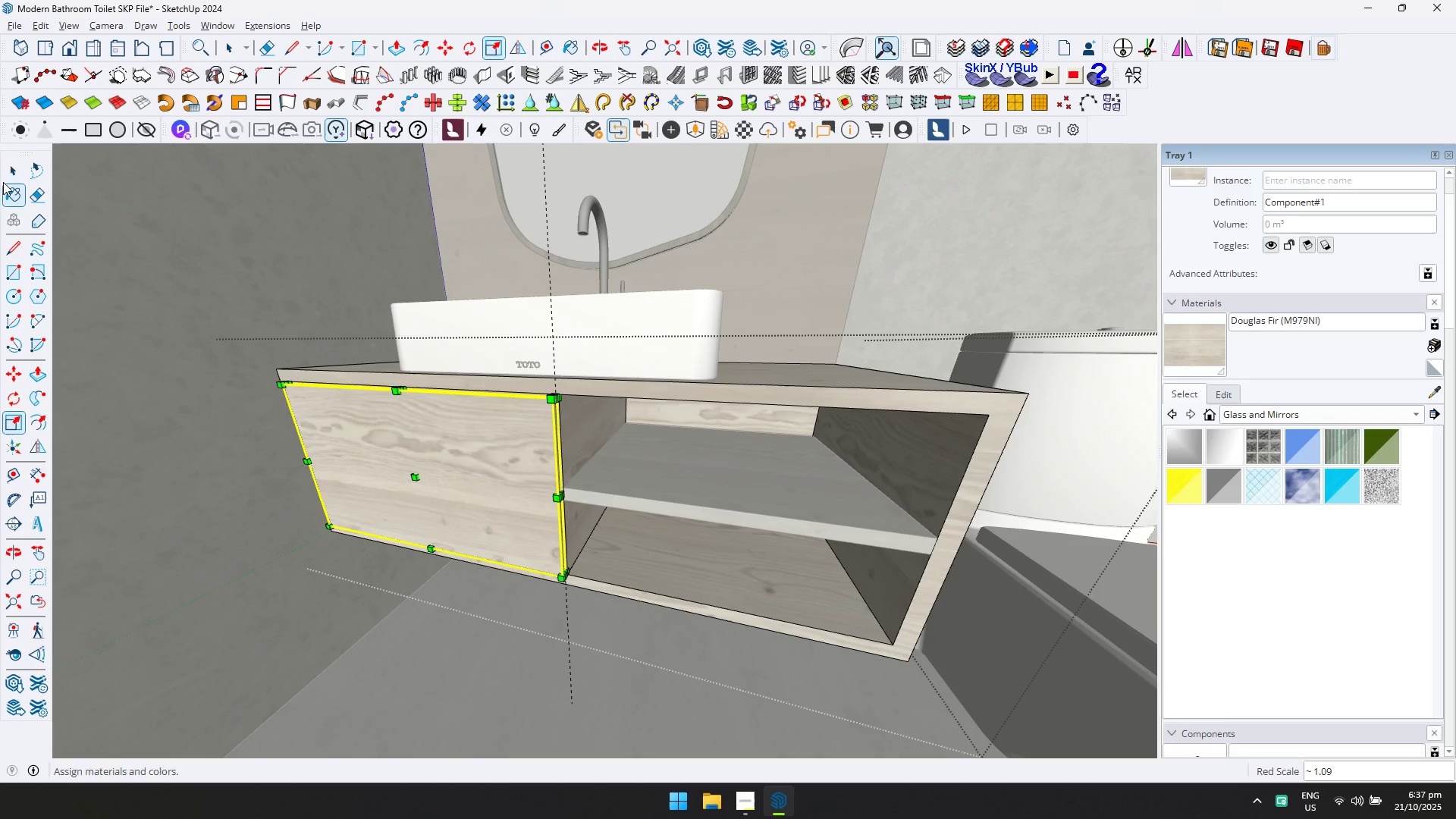 
double_click([7, 169])
 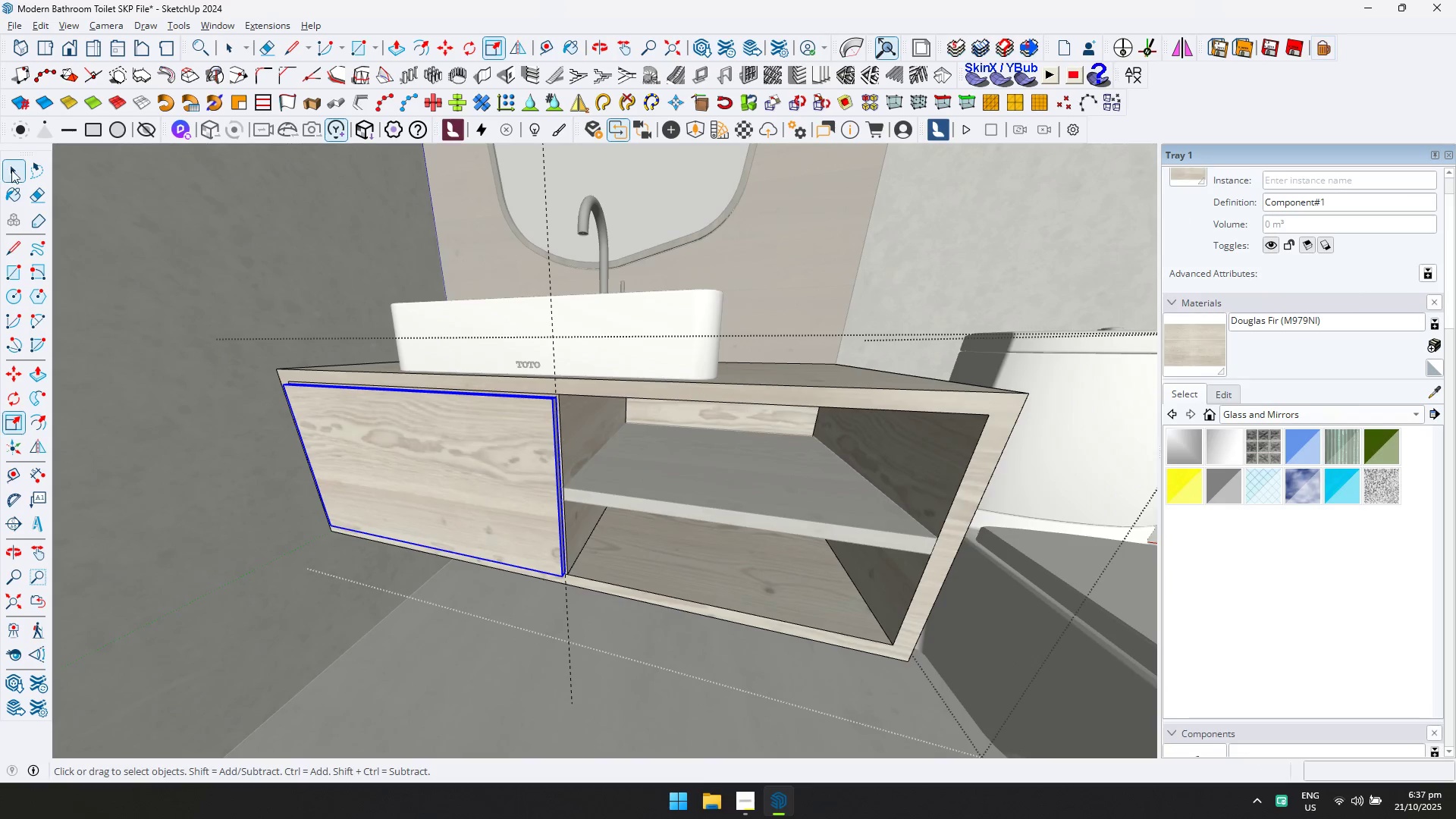 
key(Escape)
 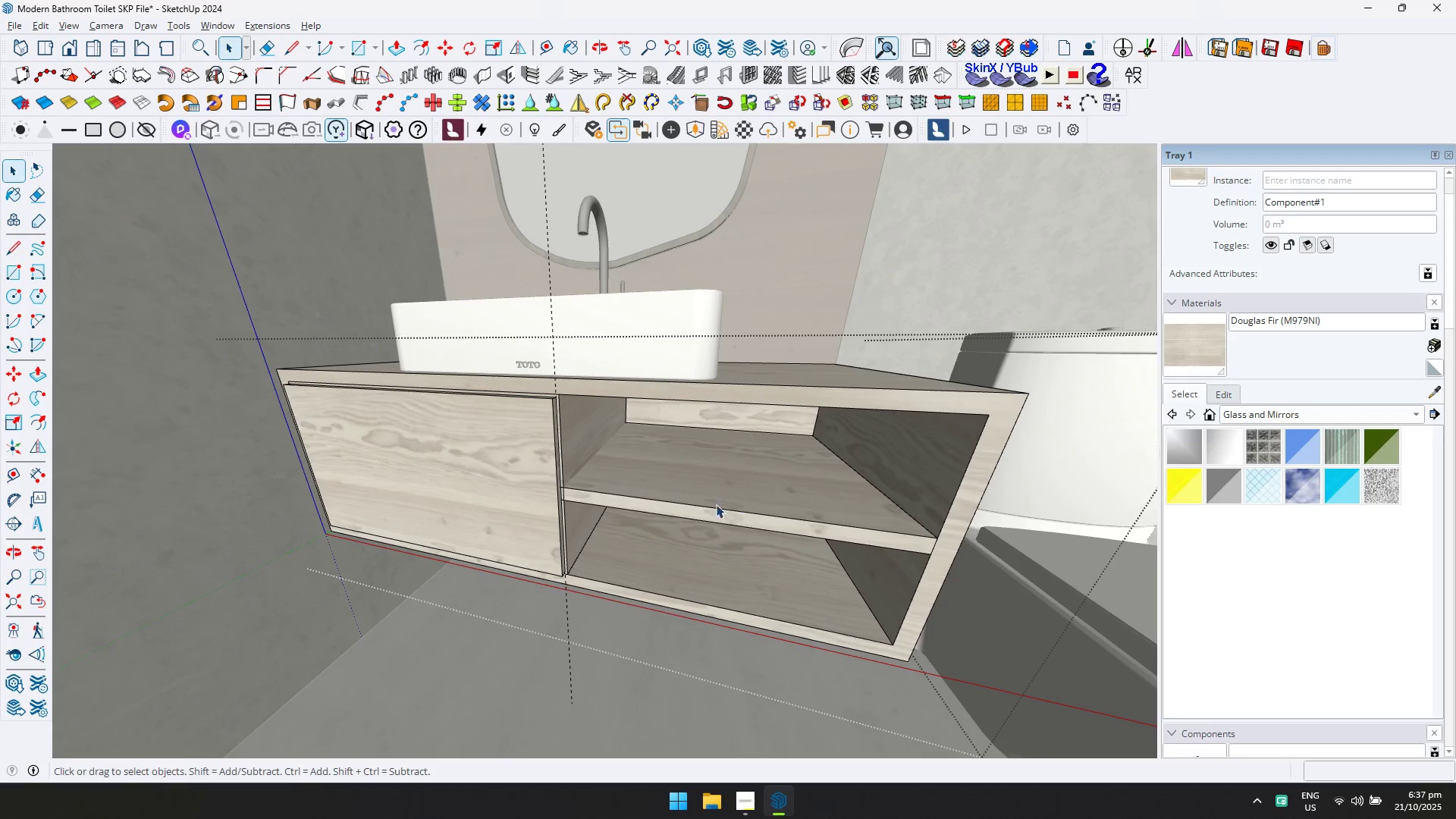 
left_click([704, 497])
 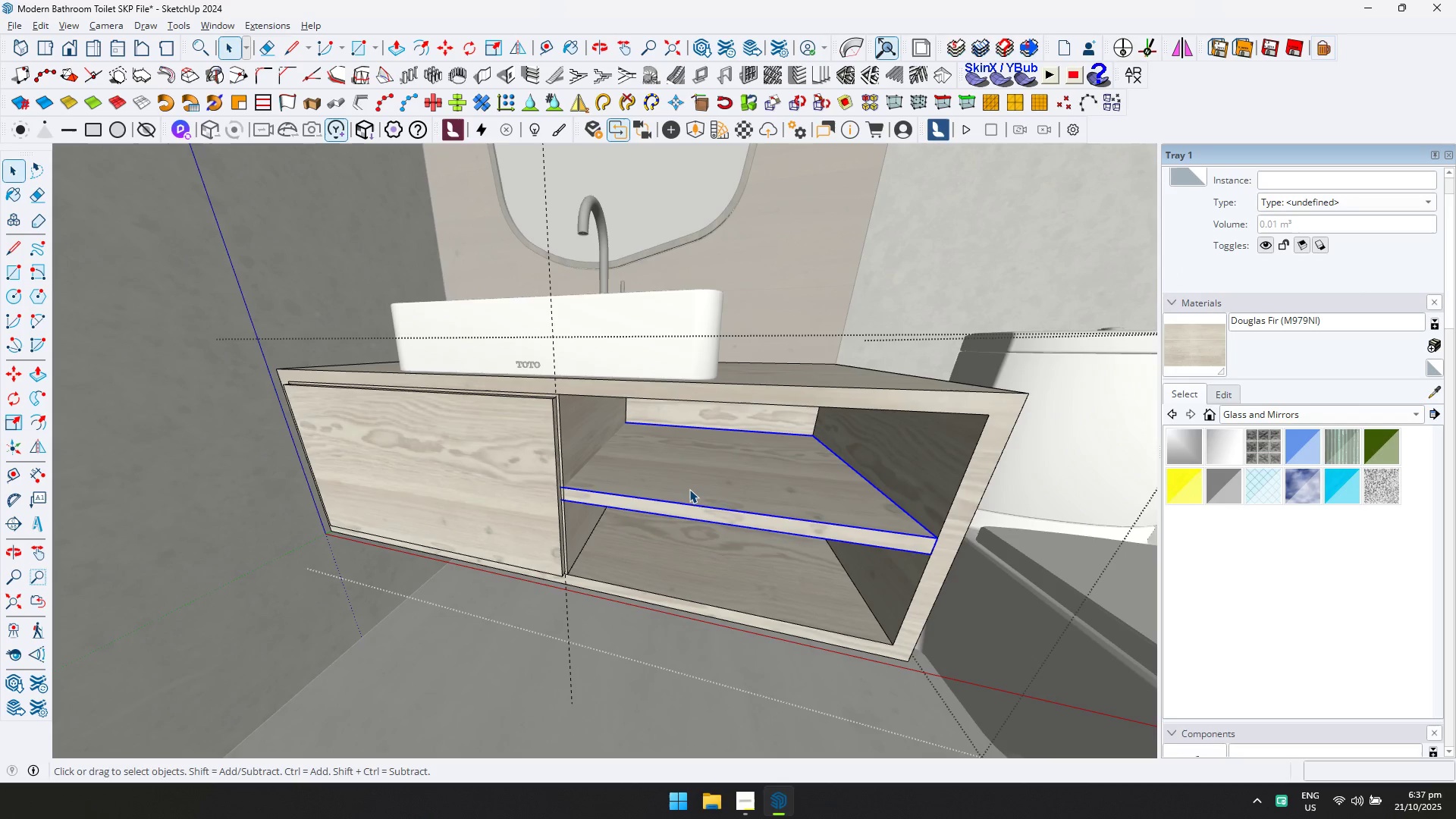 
key(S)
 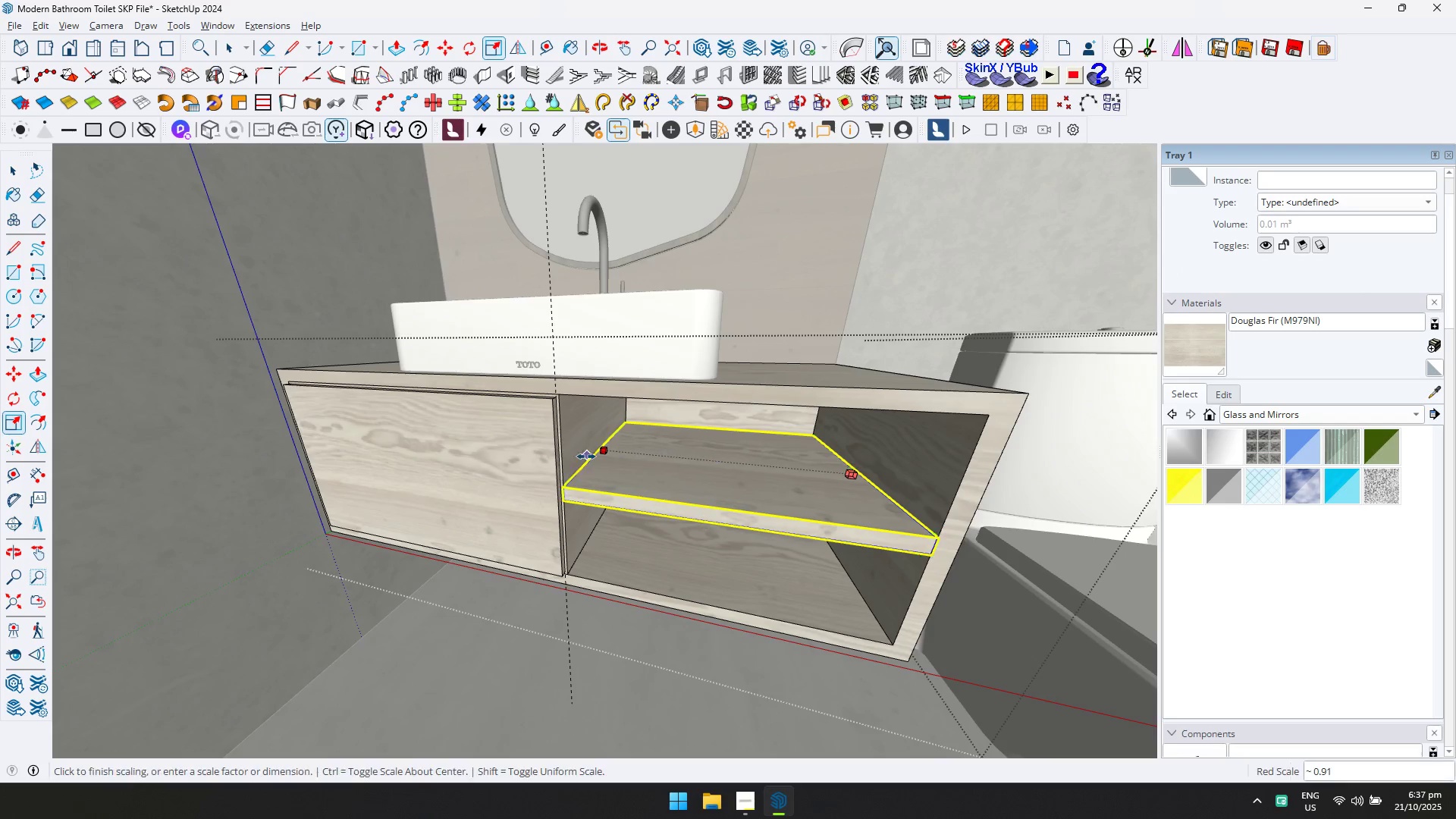 
double_click([563, 482])
 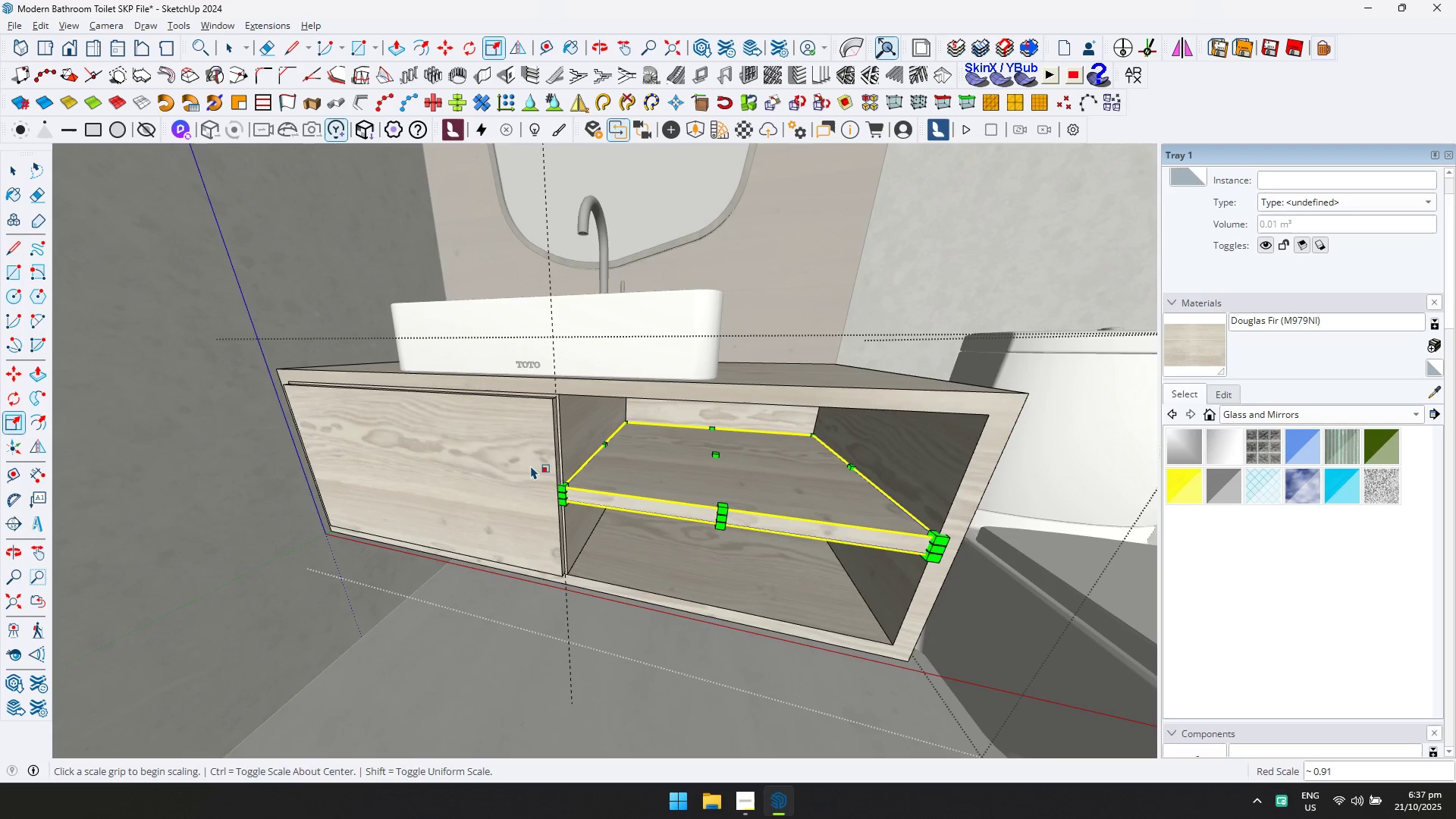 
key(Shift+ShiftLeft)
 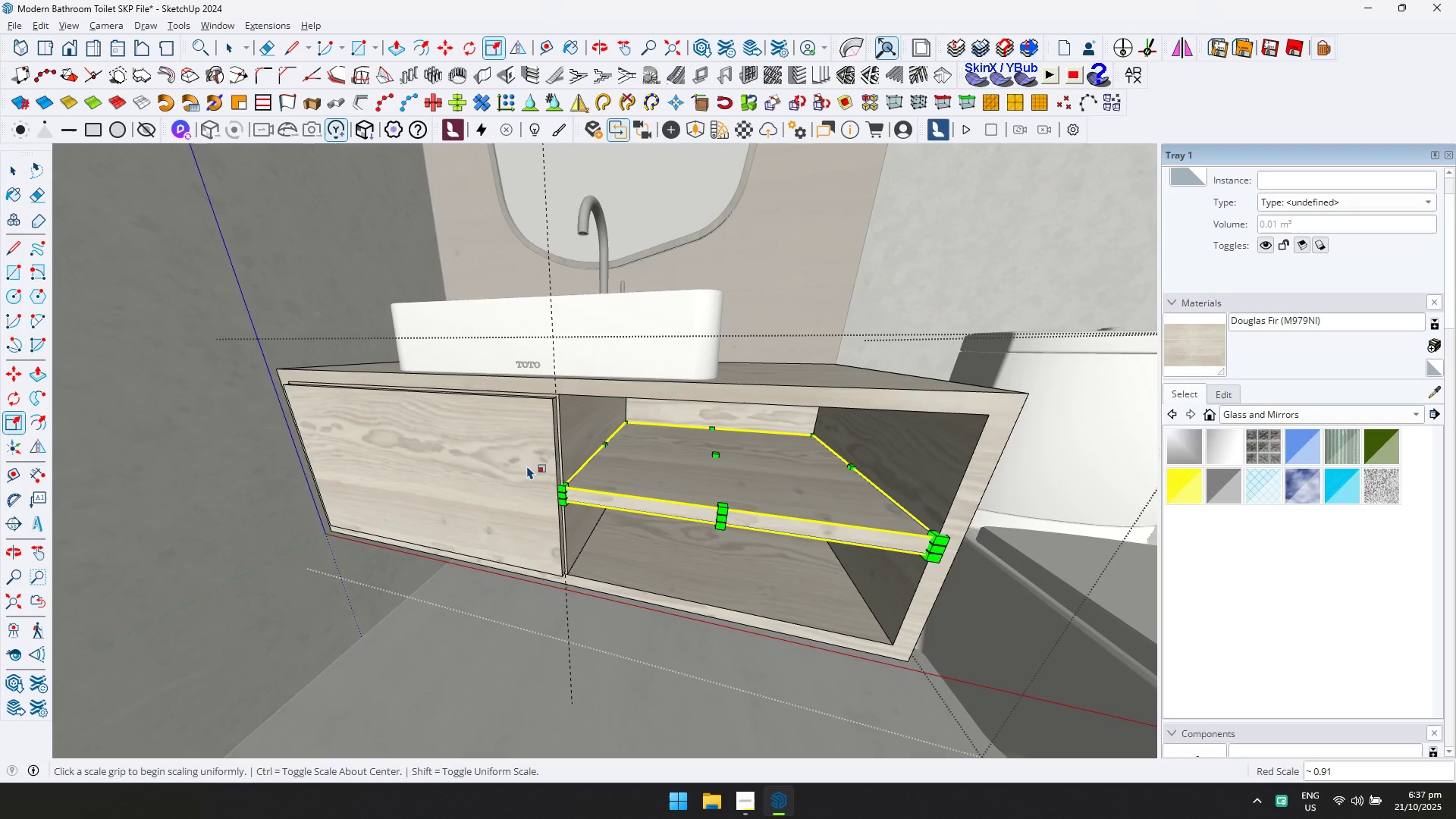 
key(Shift+1)
 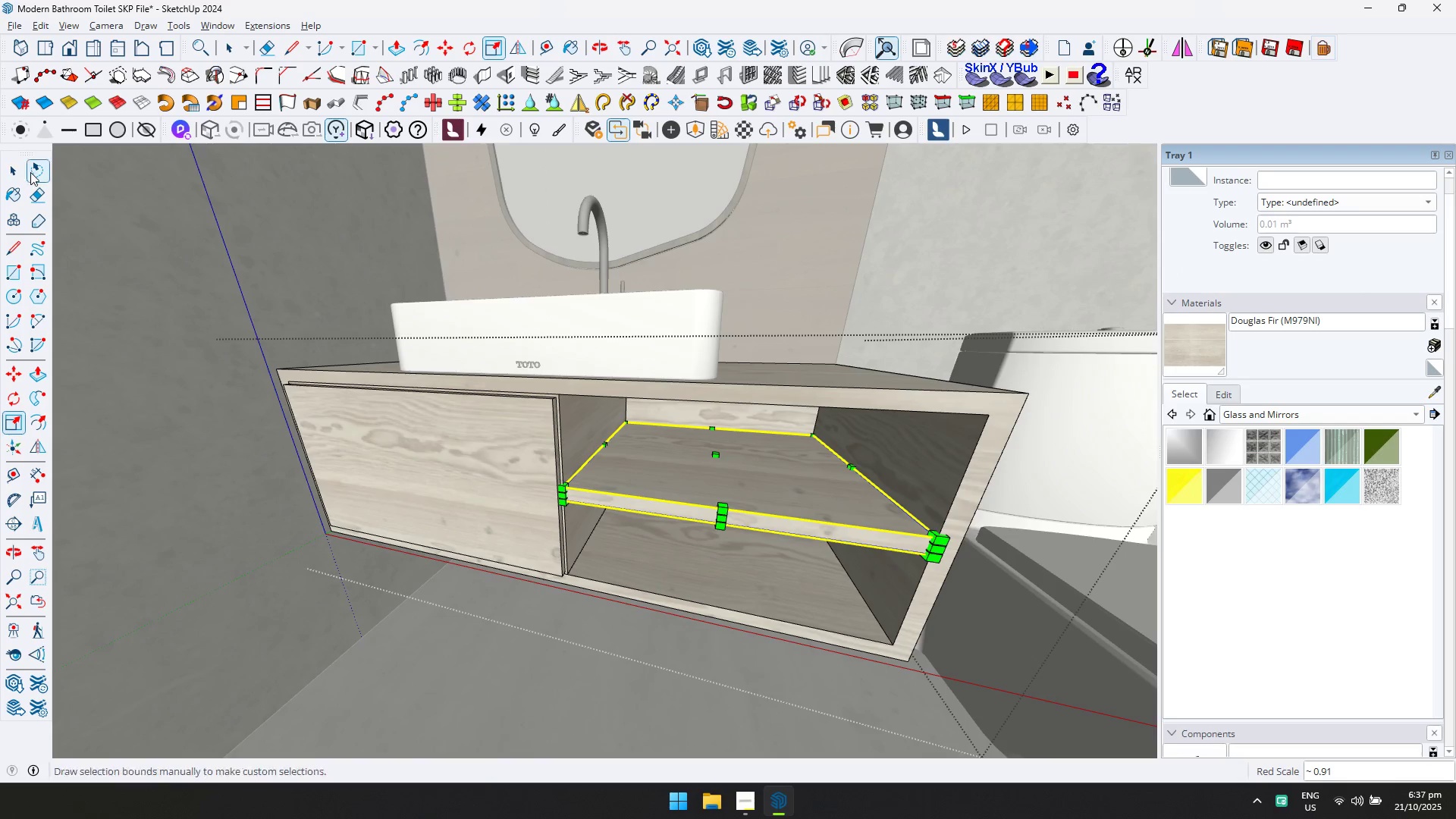 
left_click([11, 162])
 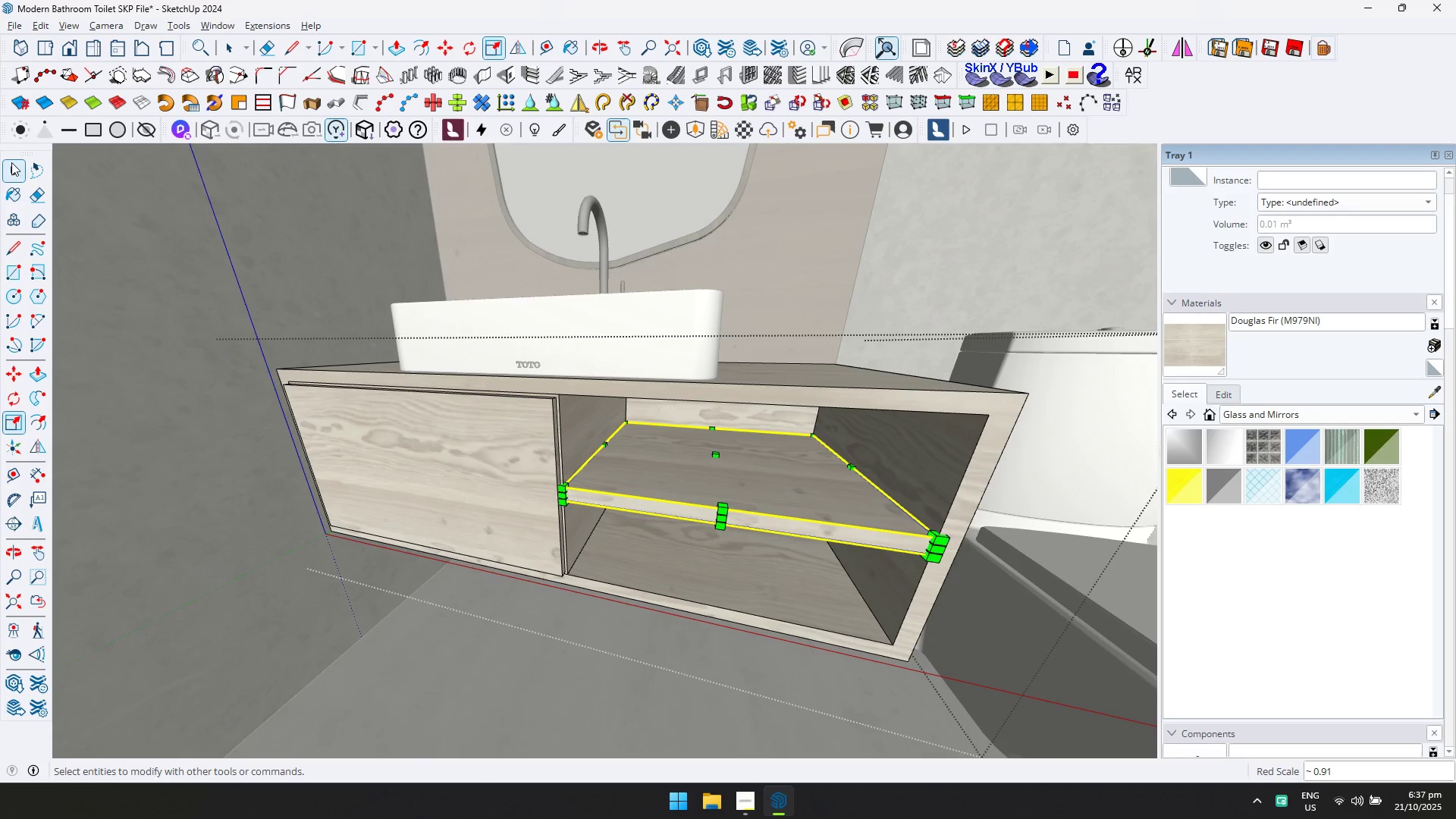 
key(Escape)
 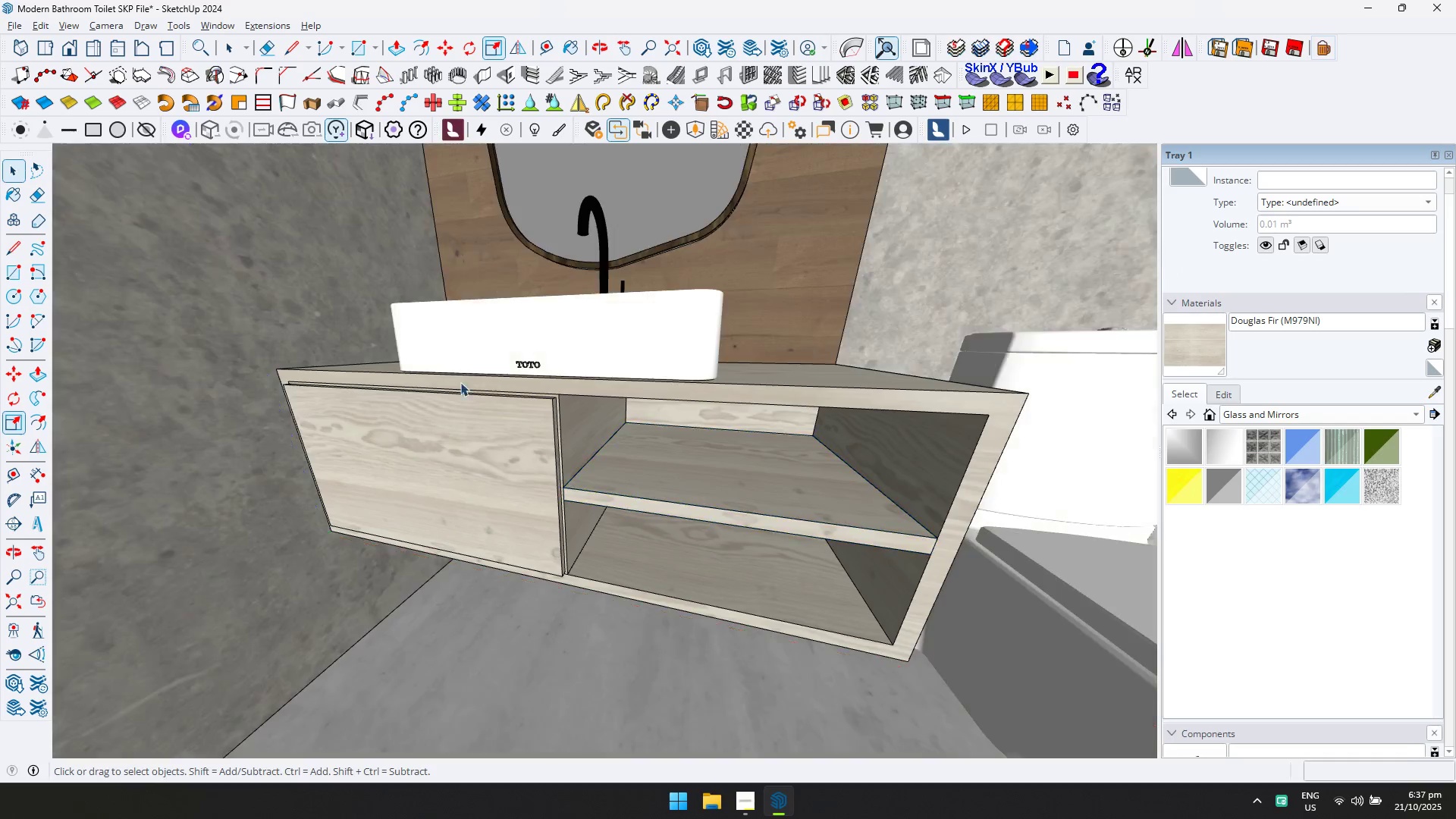 
scroll: coordinate [602, 450], scroll_direction: down, amount: 4.0
 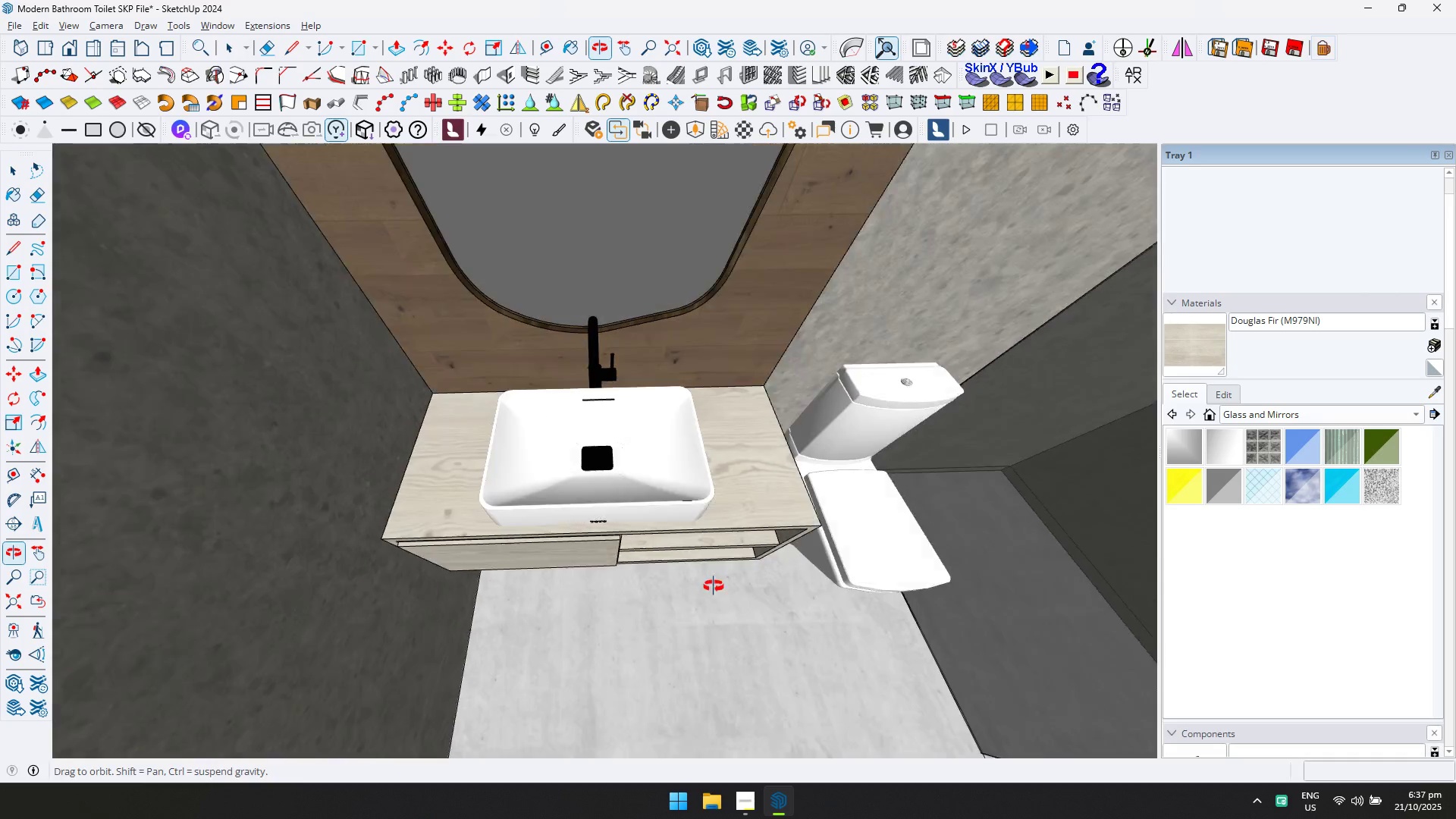 
wait(6.76)
 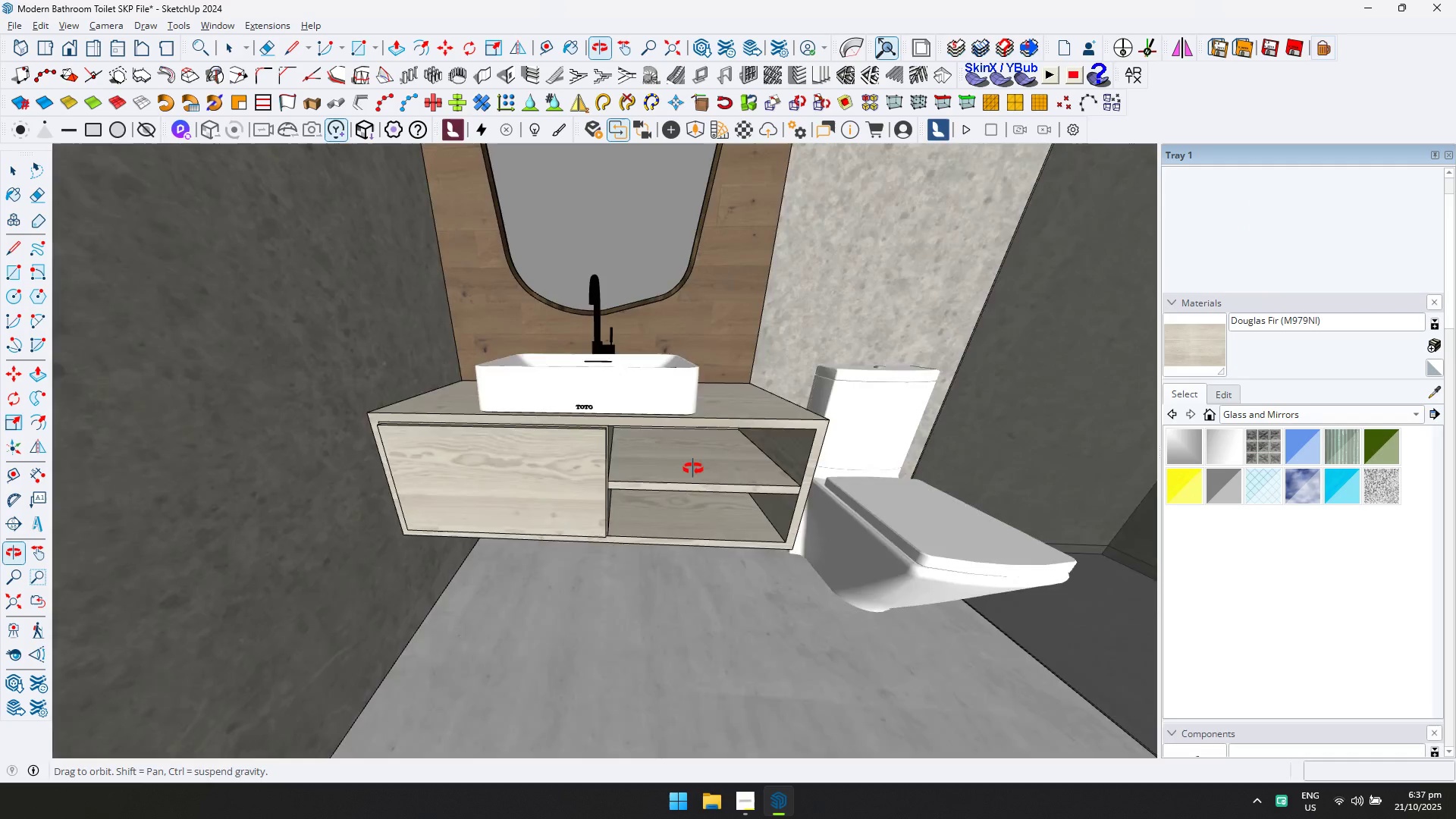 
left_click([700, 136])
 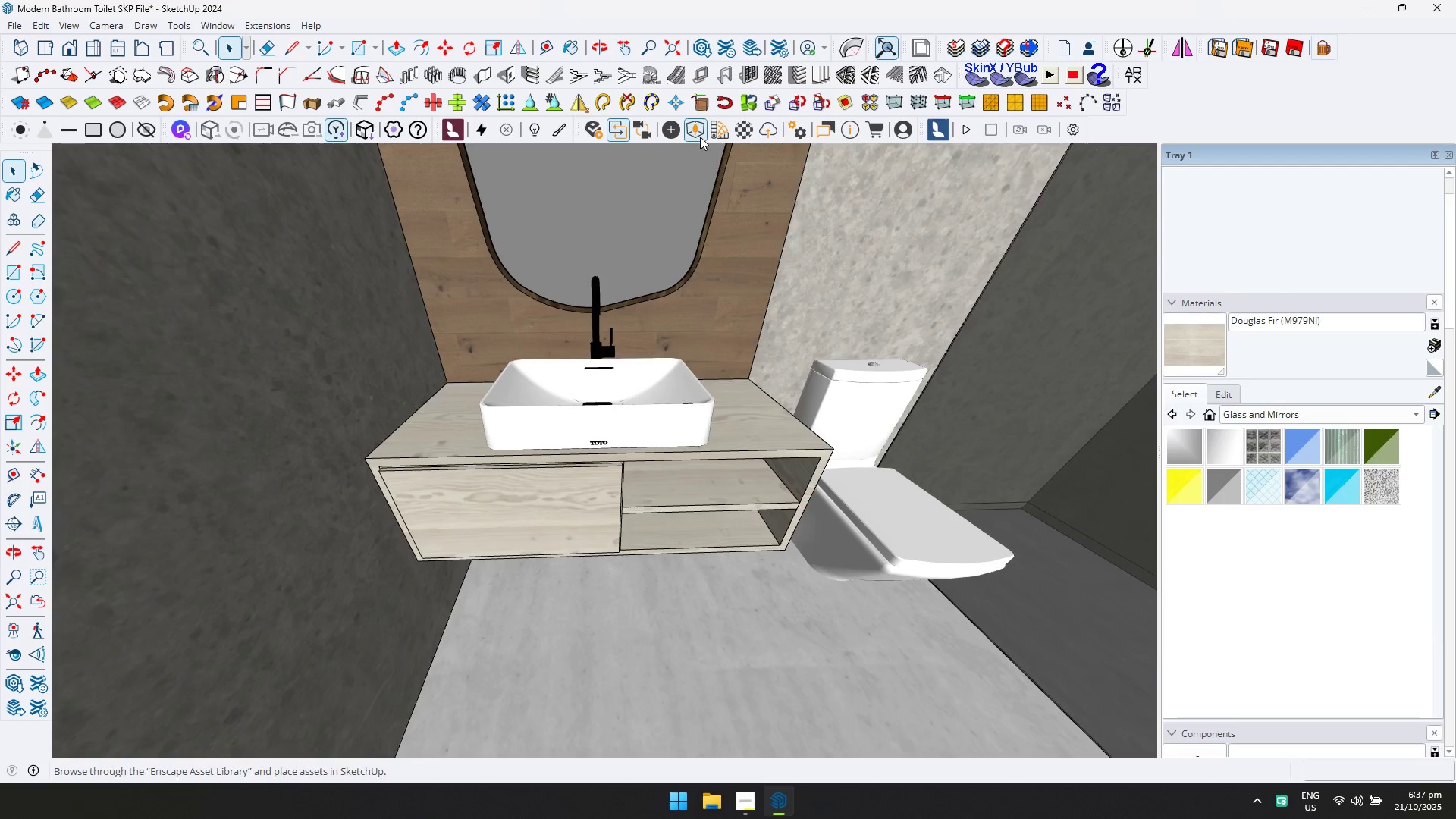 
key(Alt+Tab)
 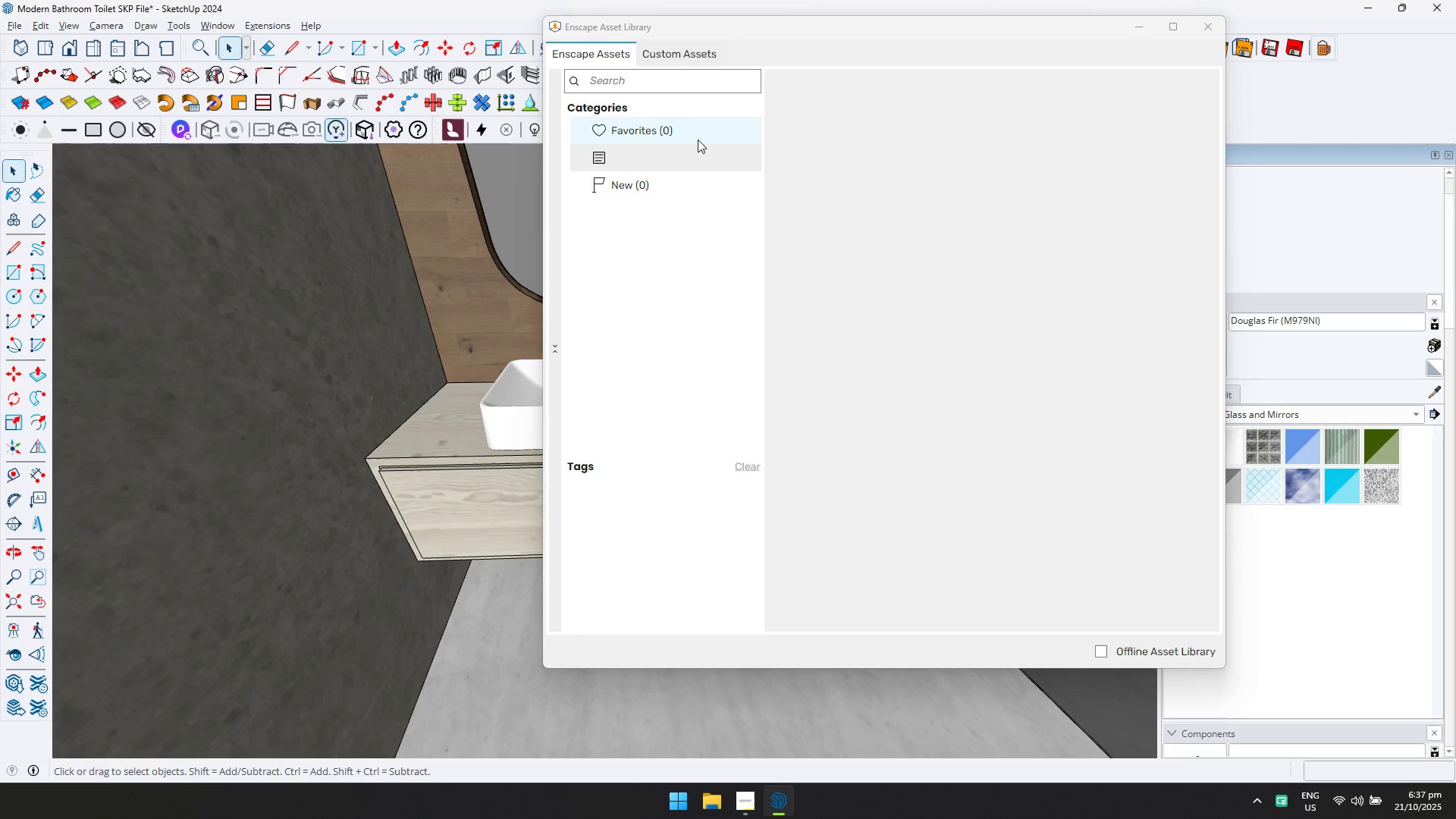 
key(Alt+Tab)
 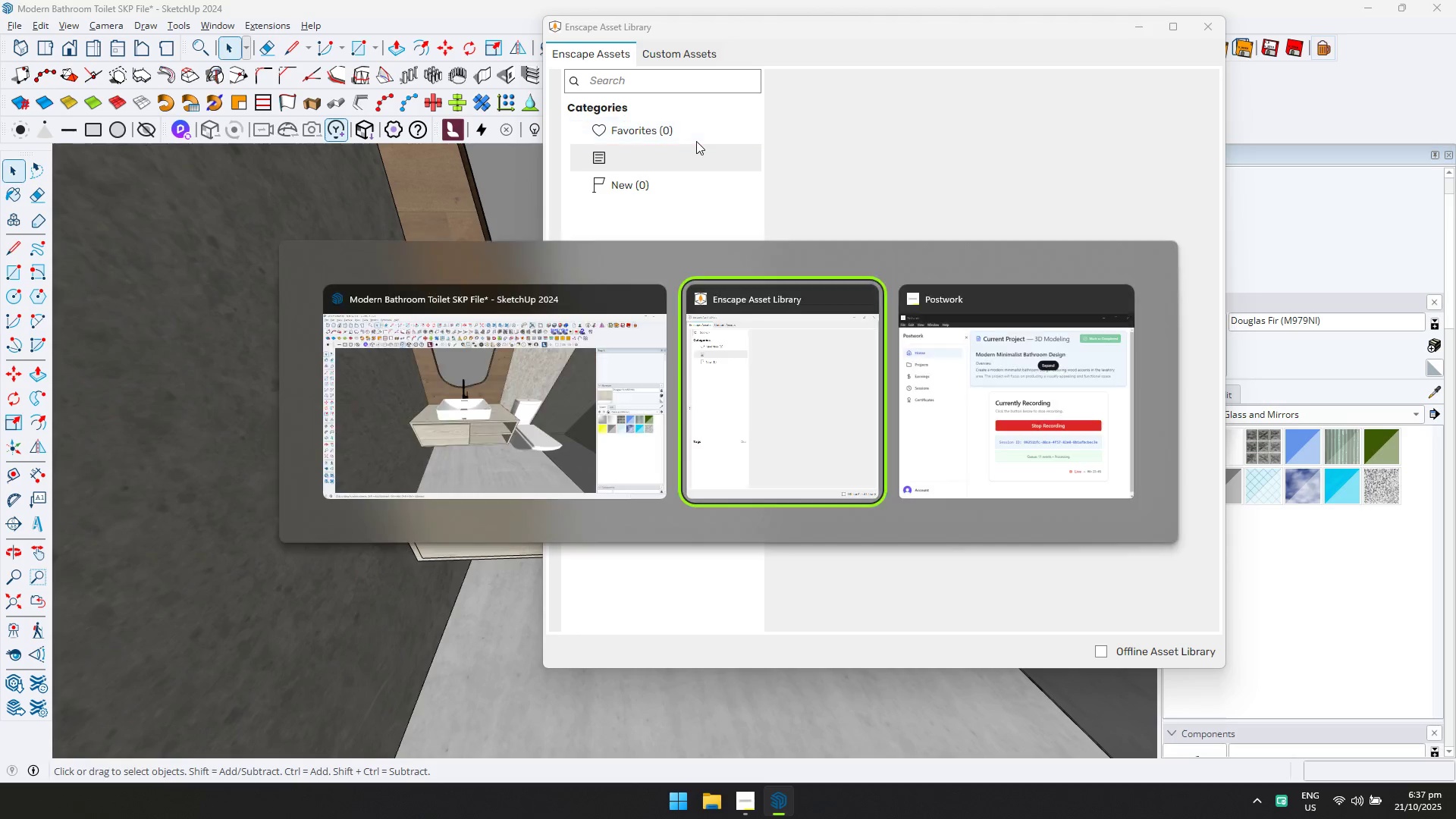 
key(Alt+Tab)